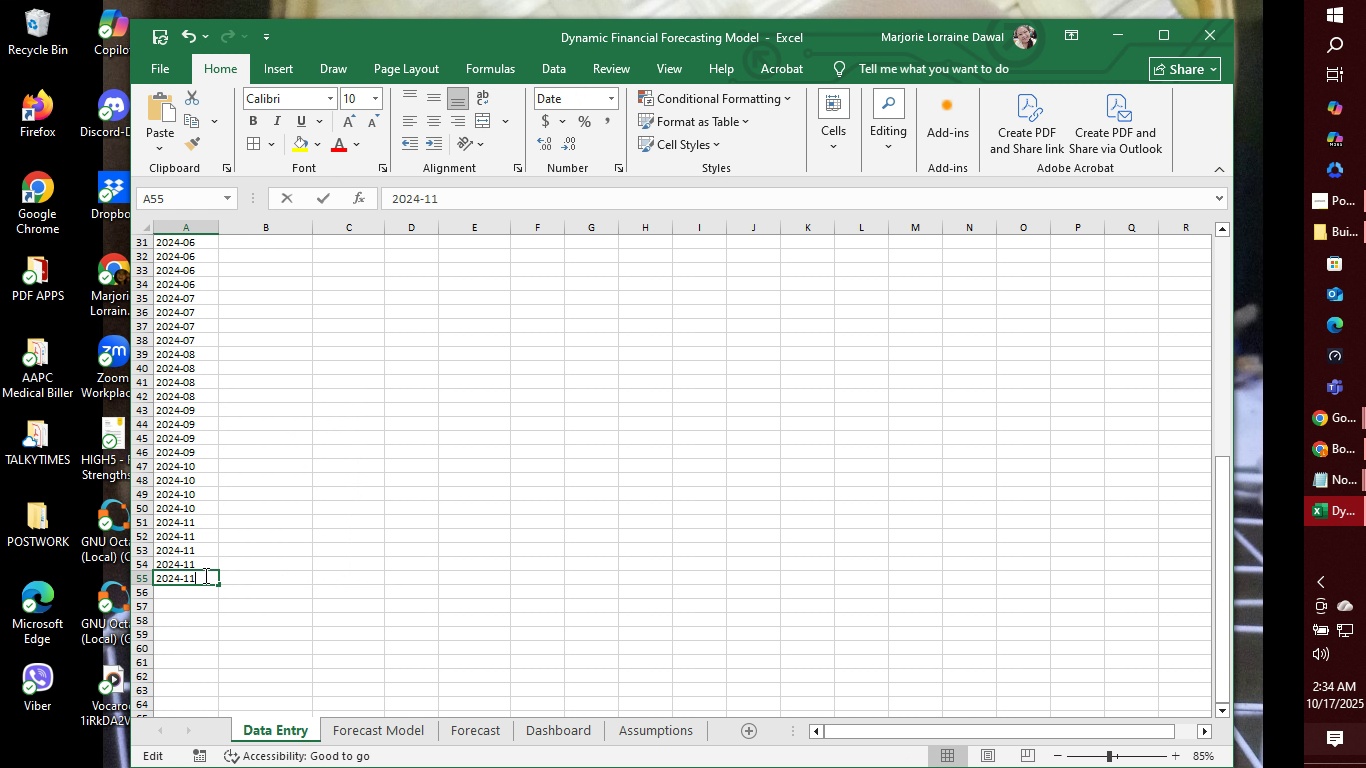 
triple_click([204, 575])
 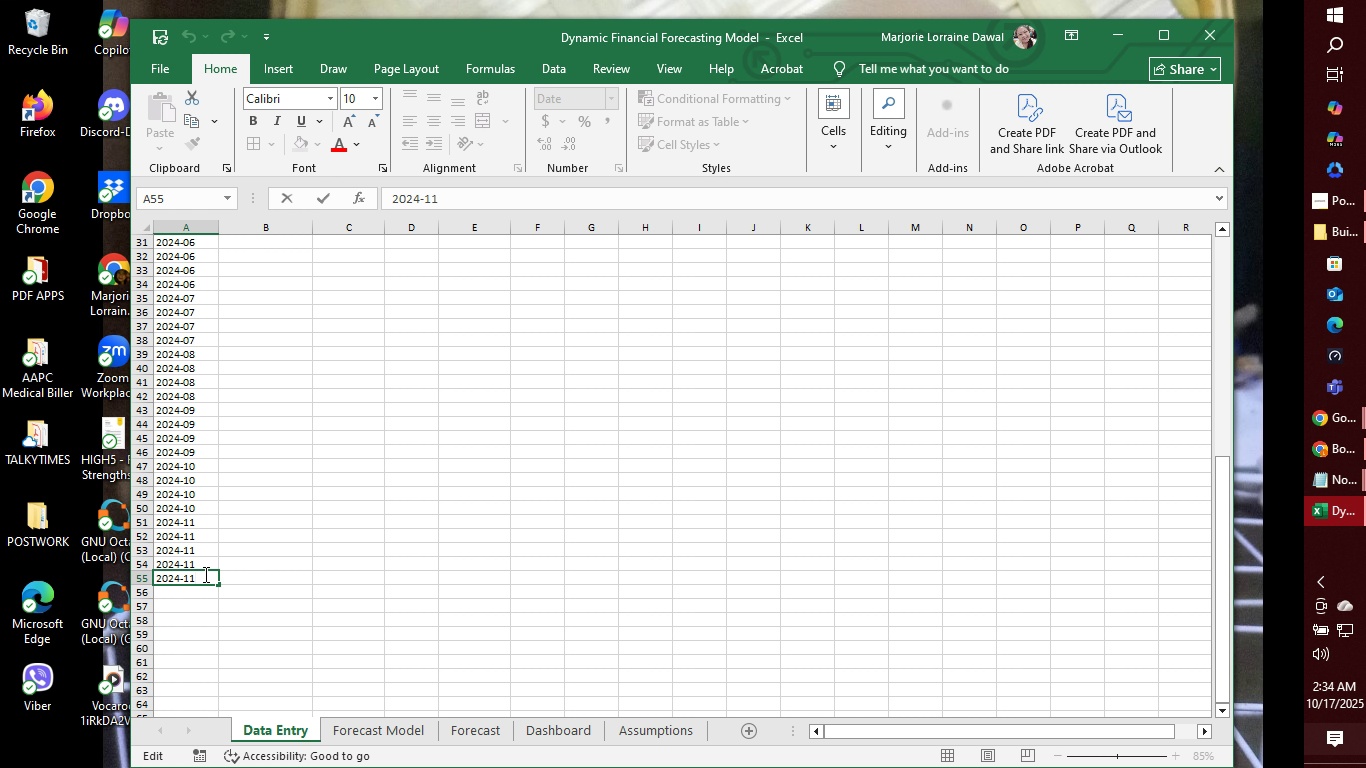 
key(Backspace)
 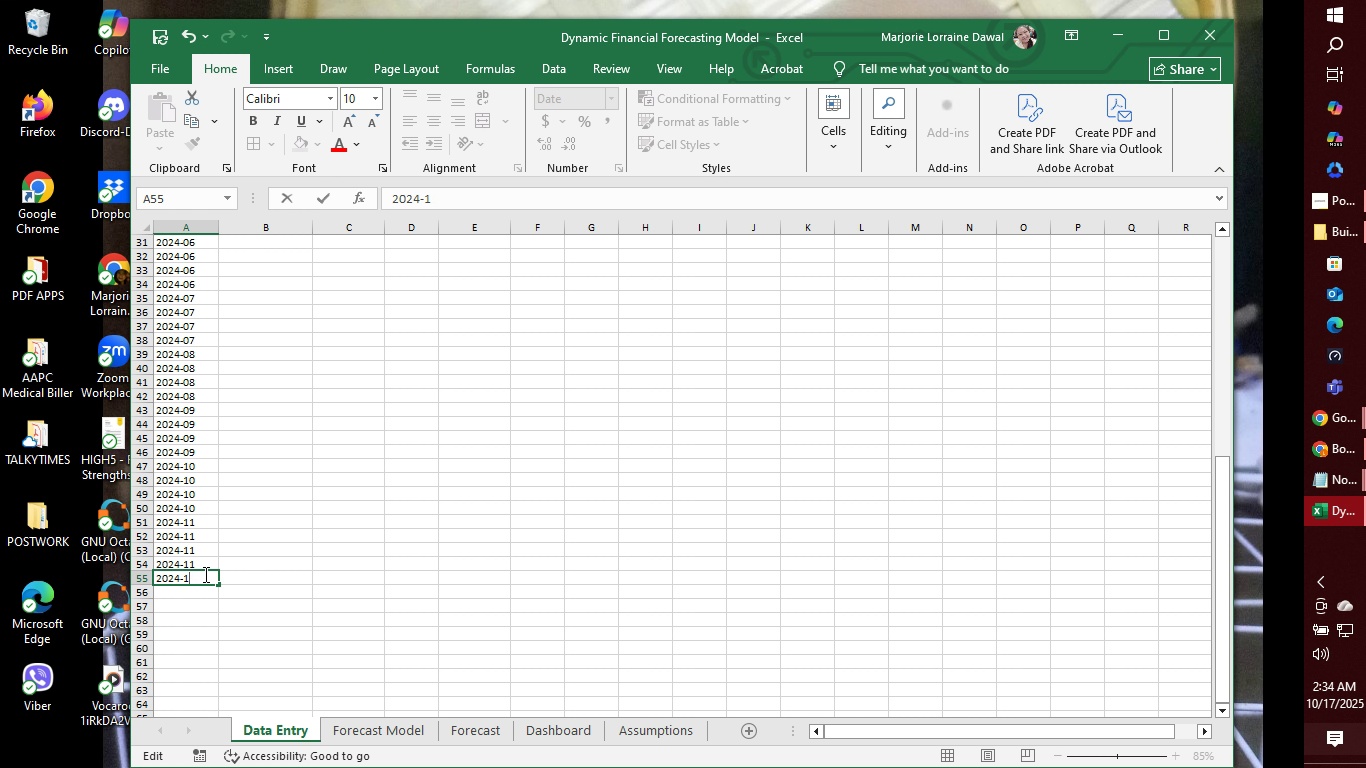 
key(2)
 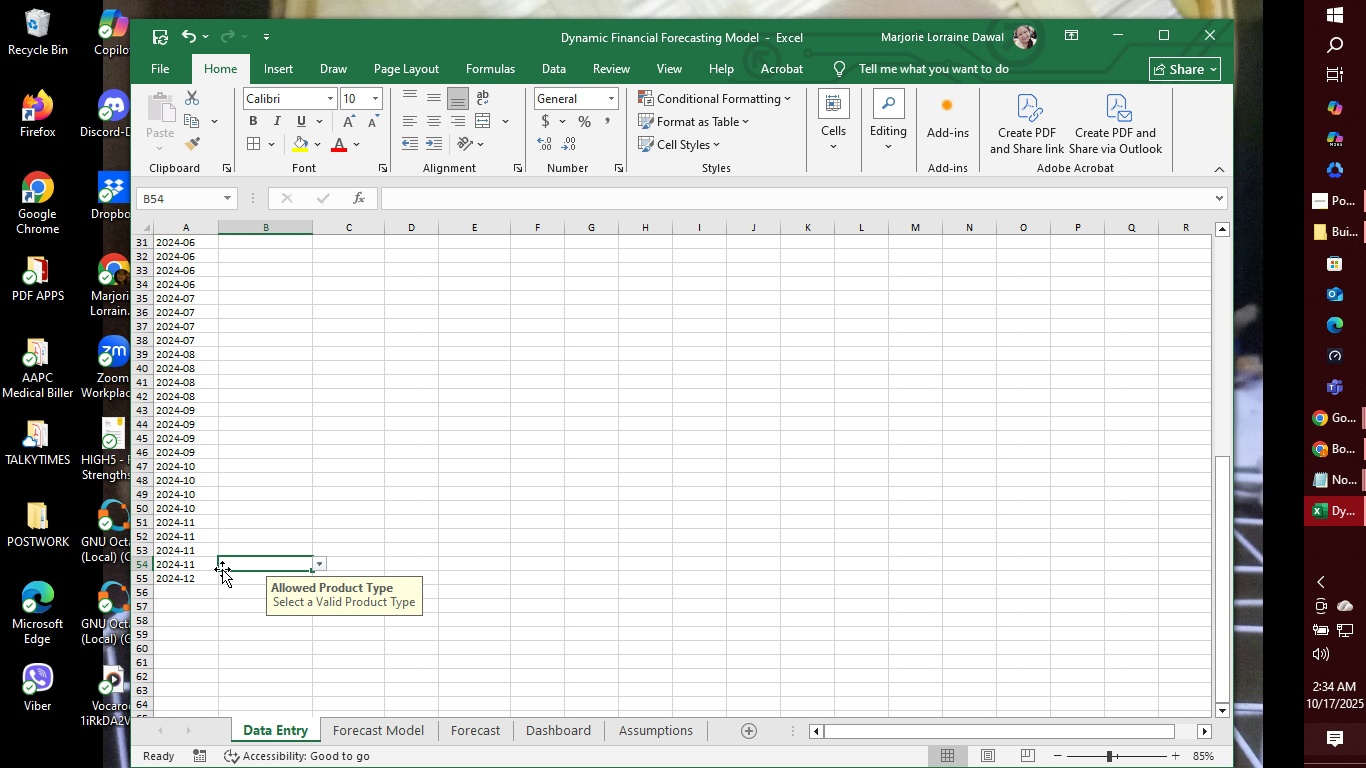 
double_click([192, 581])
 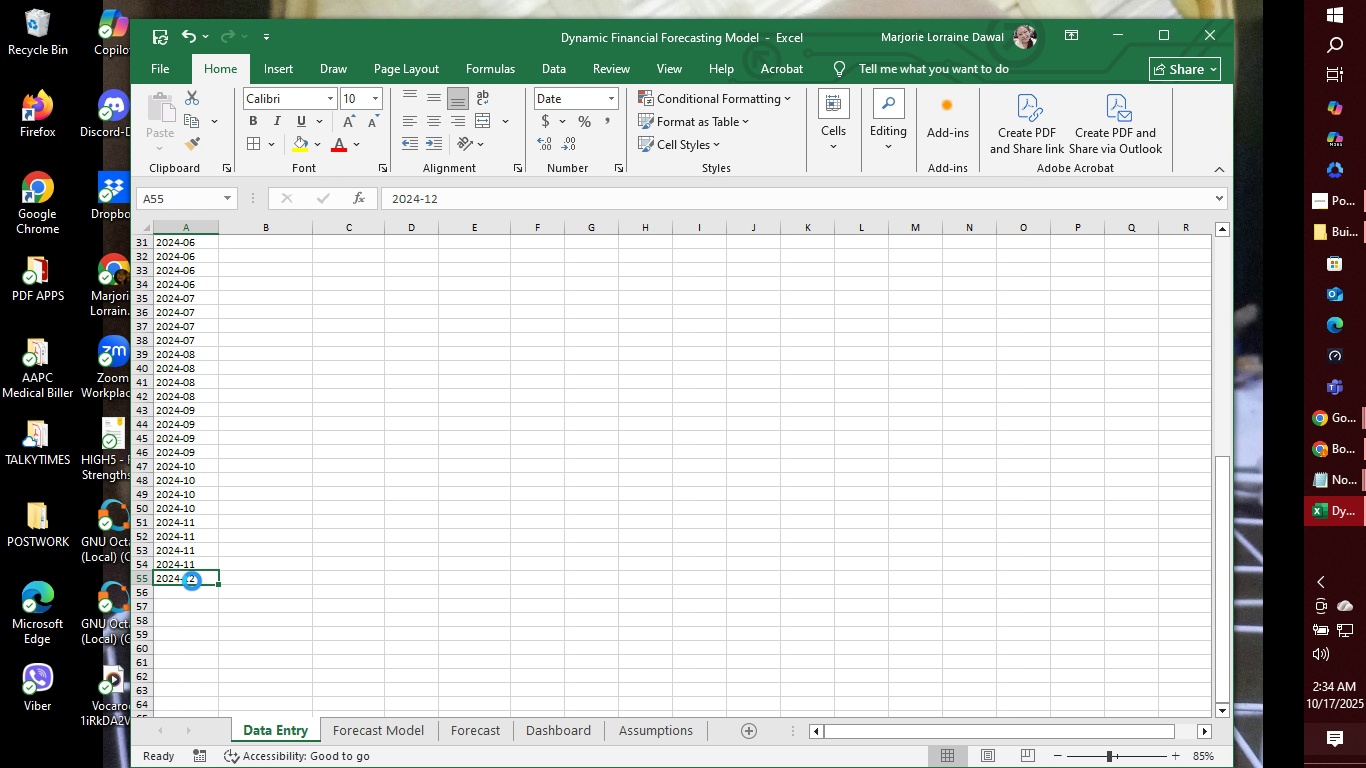 
key(Control+C)
 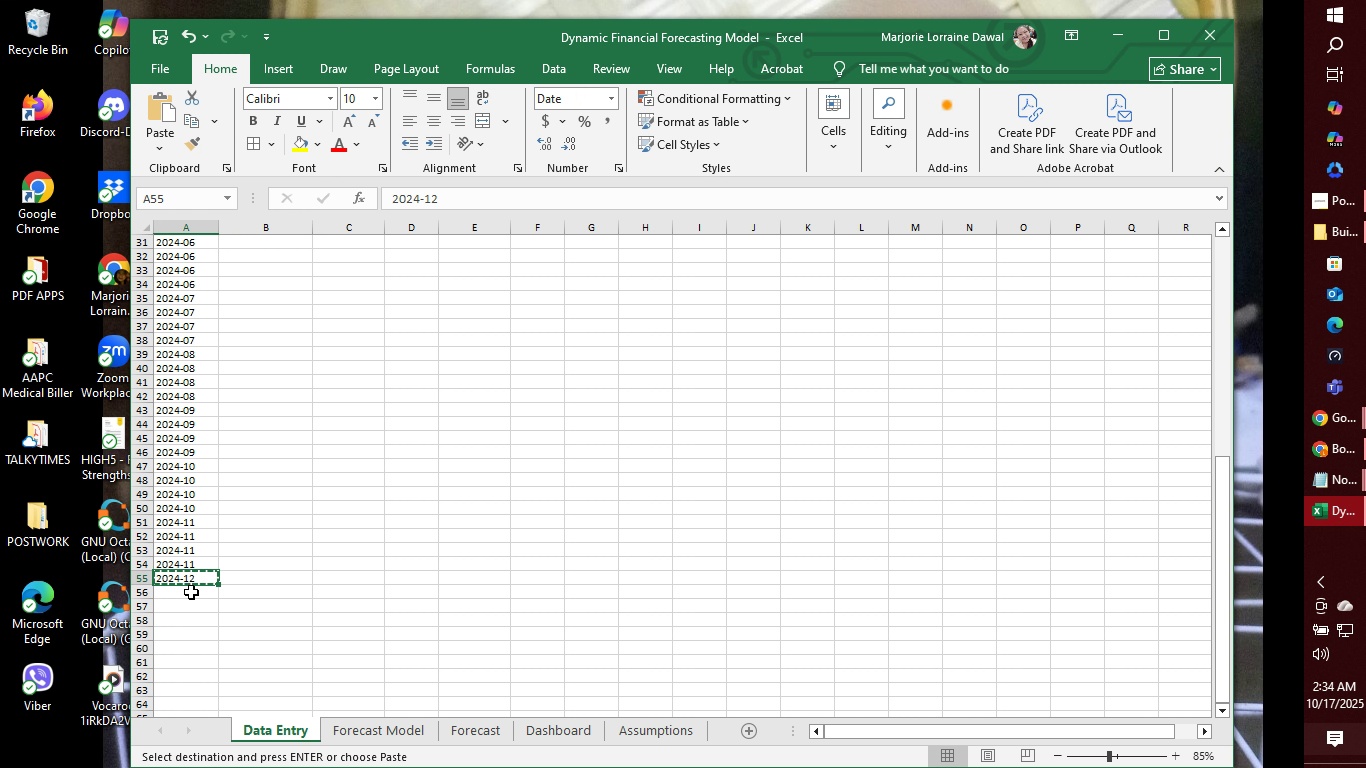 
left_click_drag(start_coordinate=[191, 592], to_coordinate=[188, 618])
 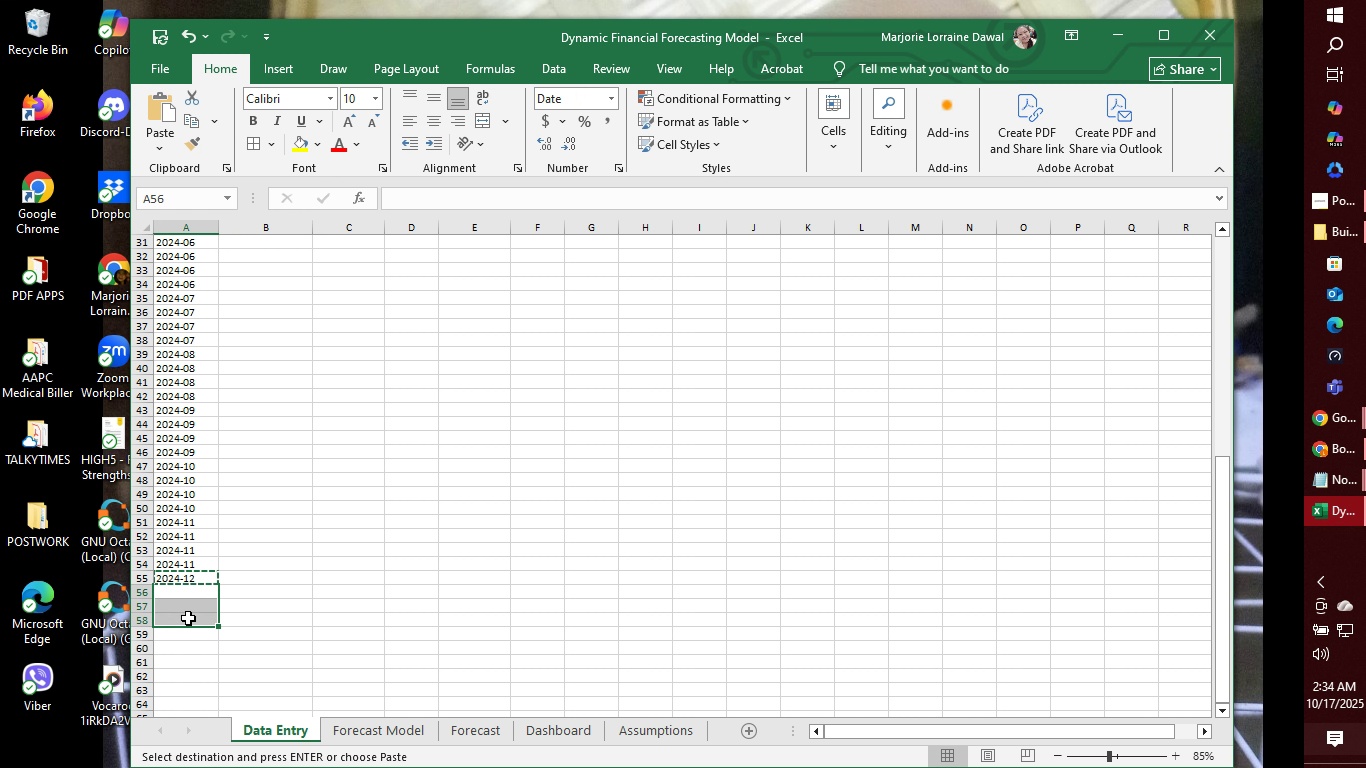 
key(Control+V)
 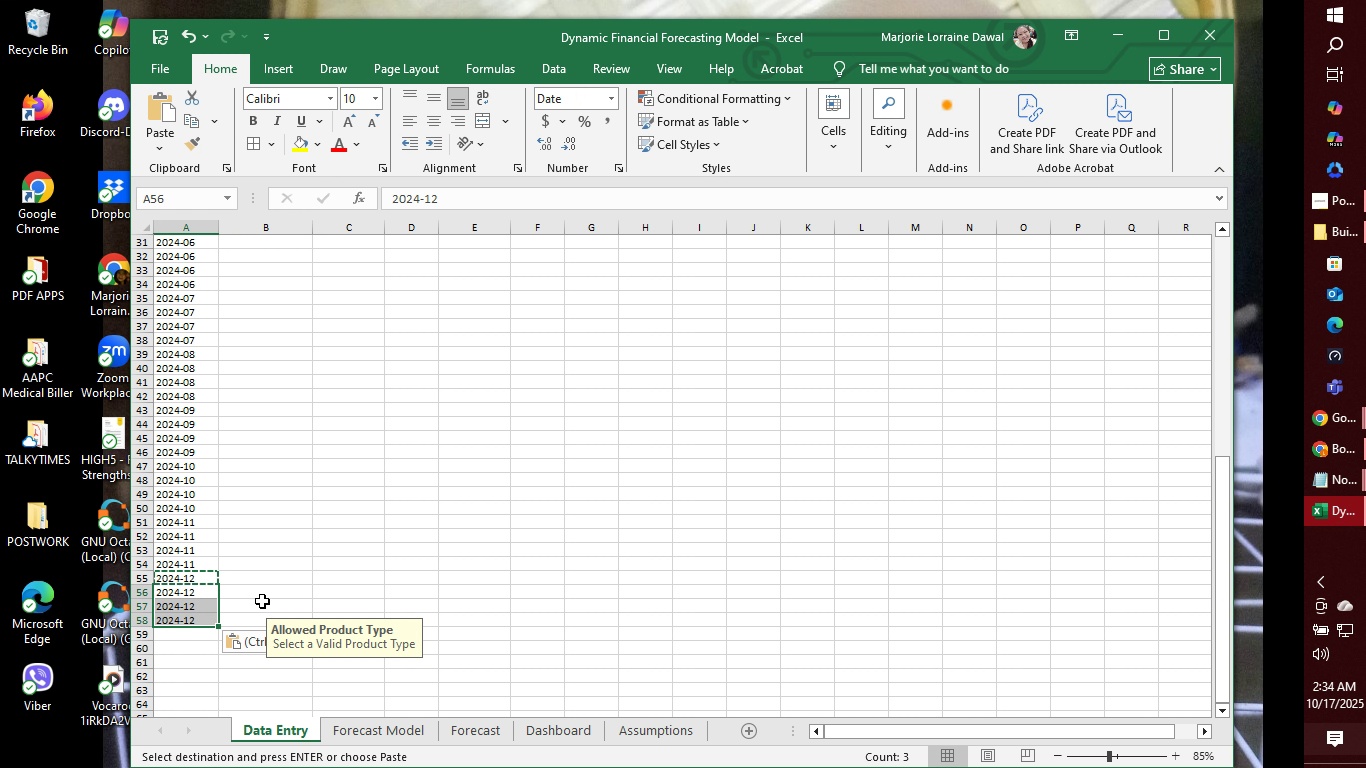 
left_click([262, 601])
 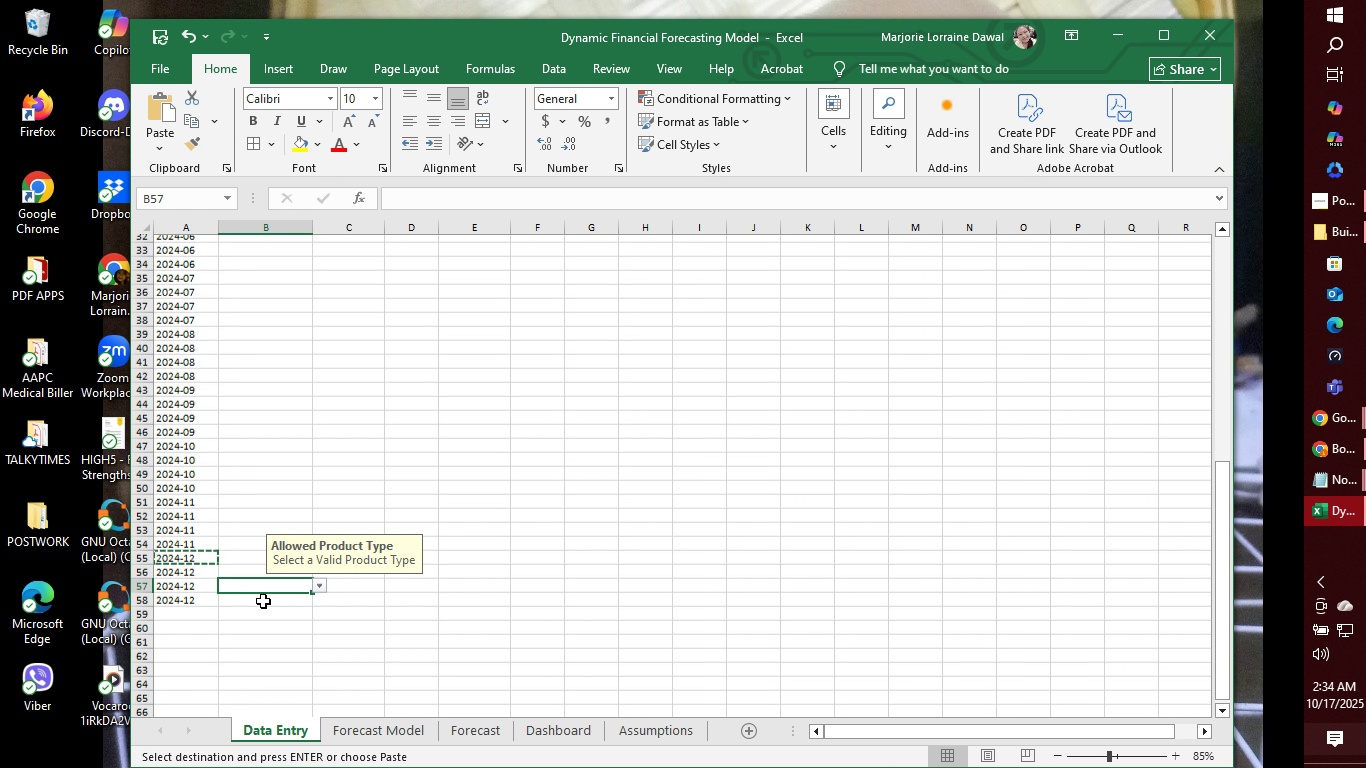 
scroll: coordinate [212, 531], scroll_direction: down, amount: 5.0
 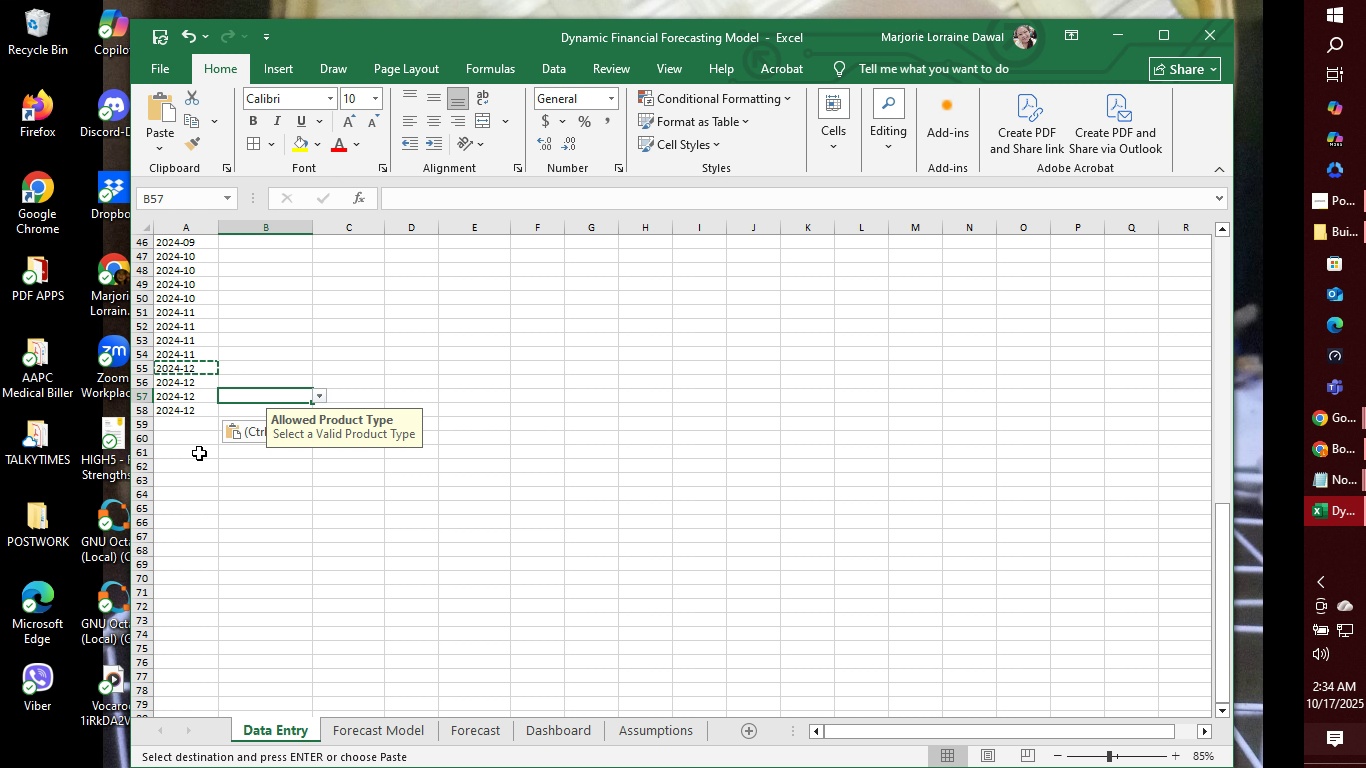 
key(Control+S)
 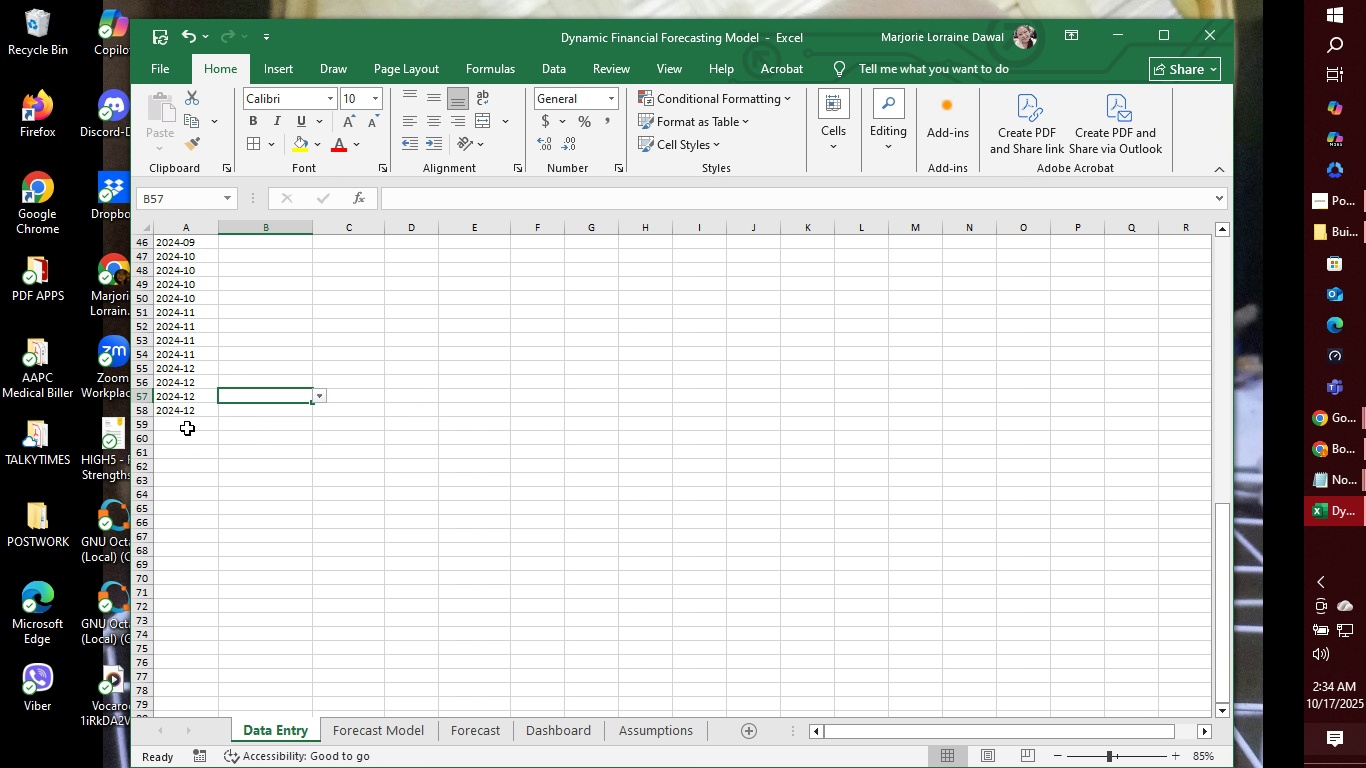 
left_click([187, 428])
 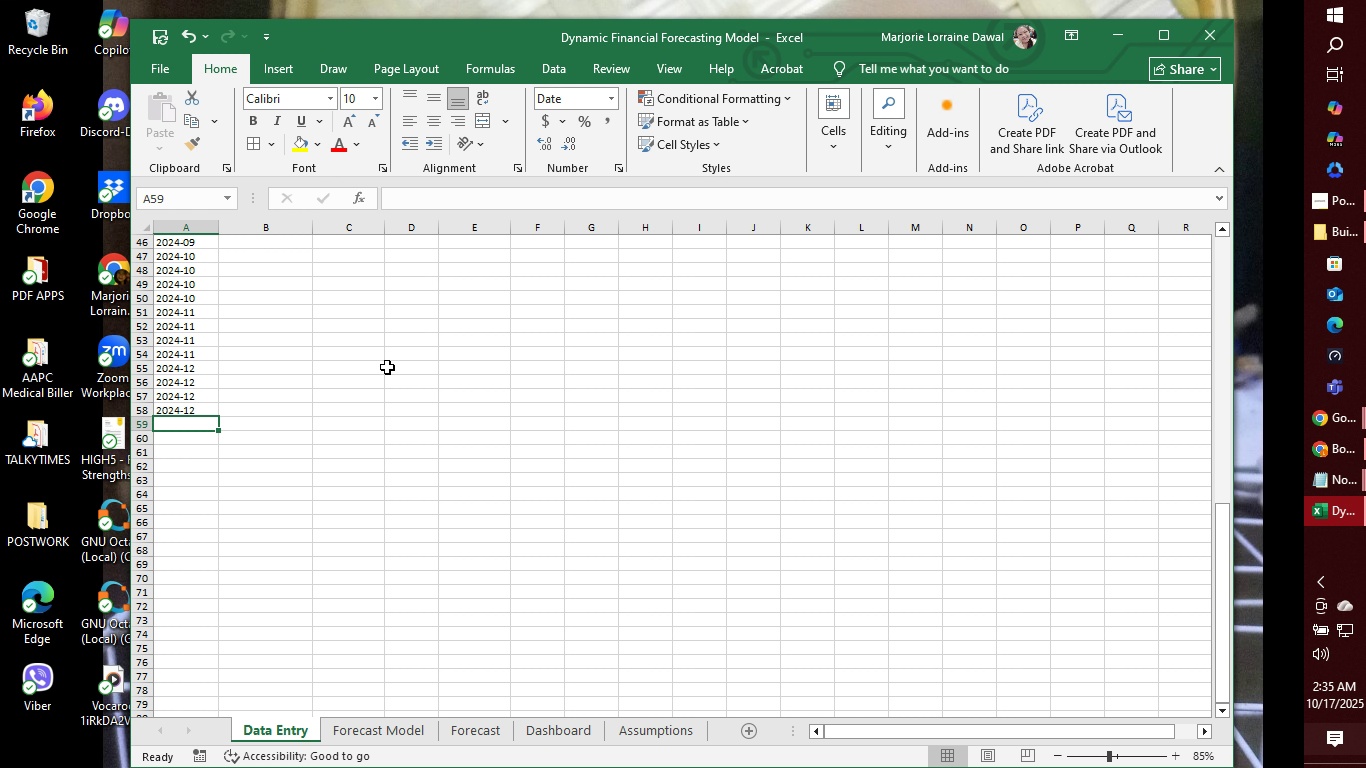 
wait(80.82)
 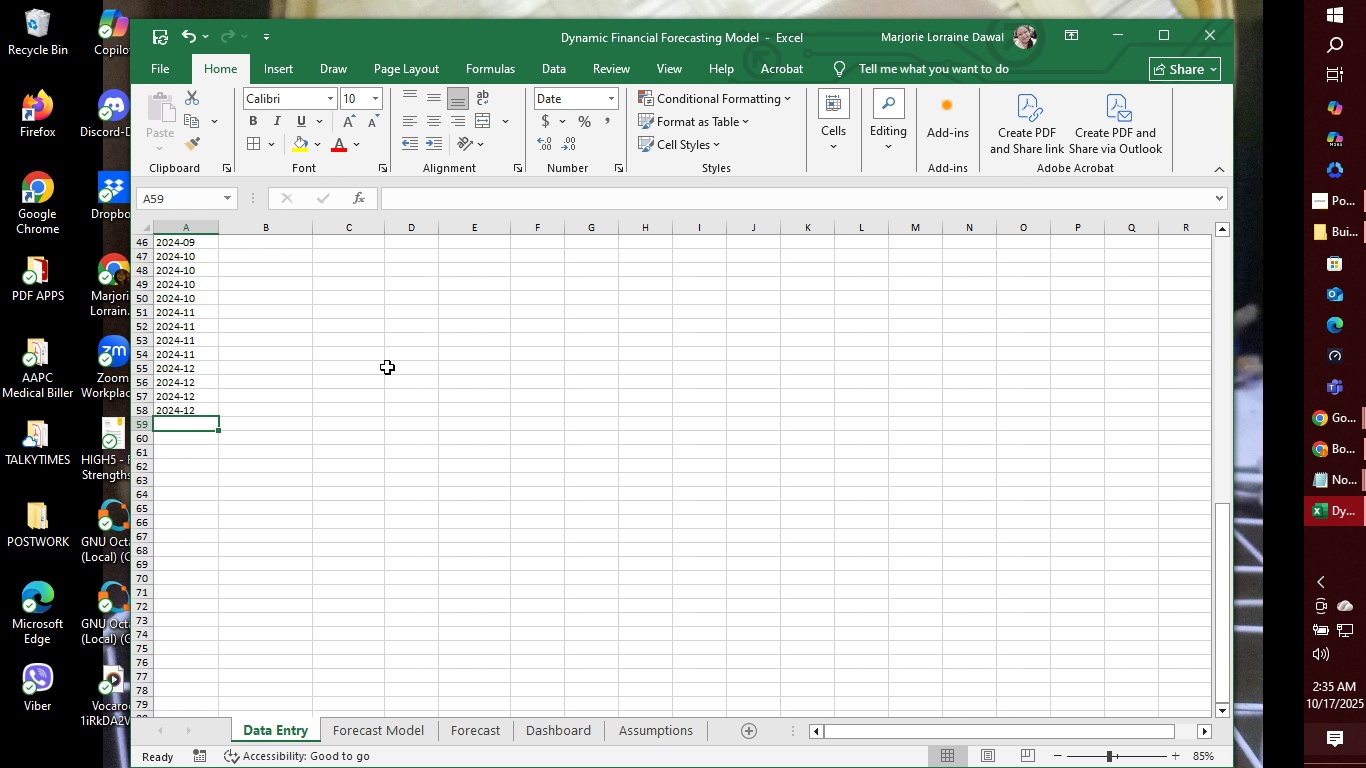 
left_click([186, 426])
 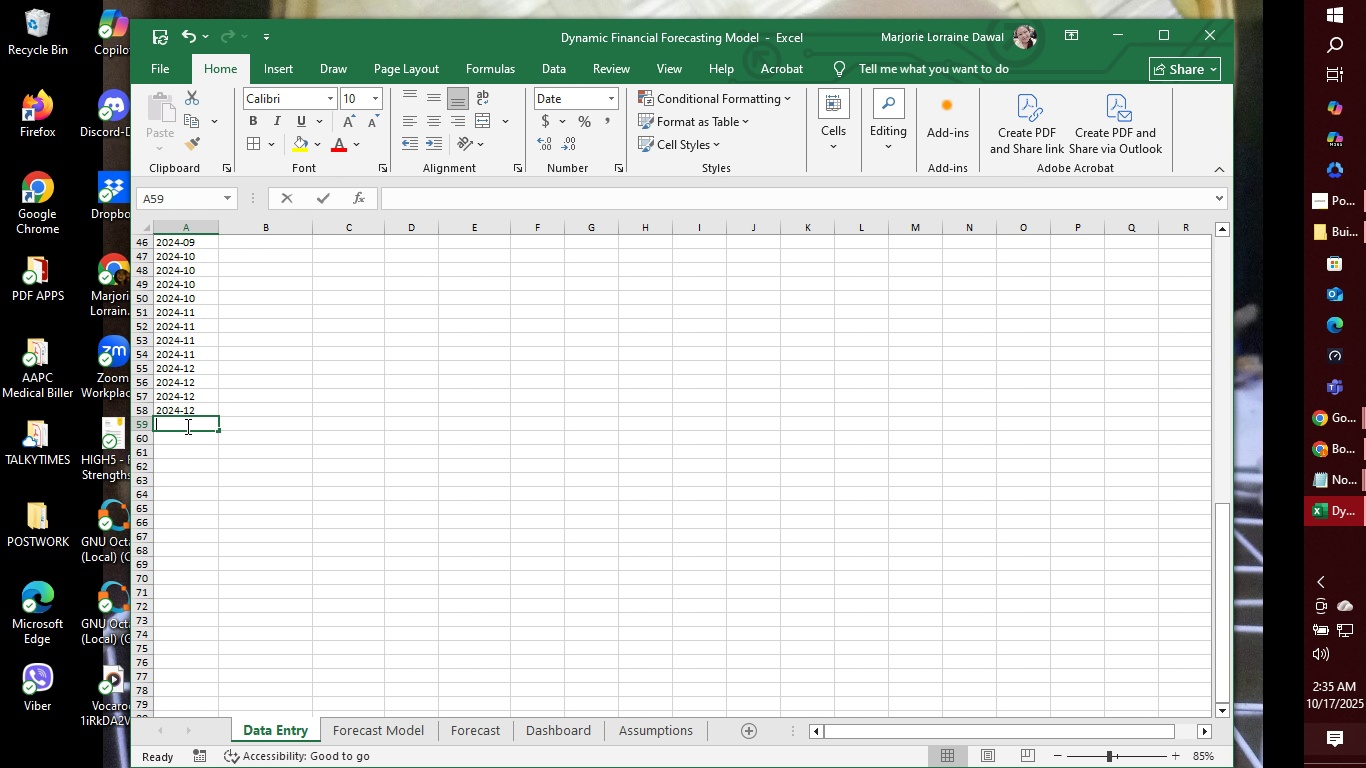 
type(2025-01)
 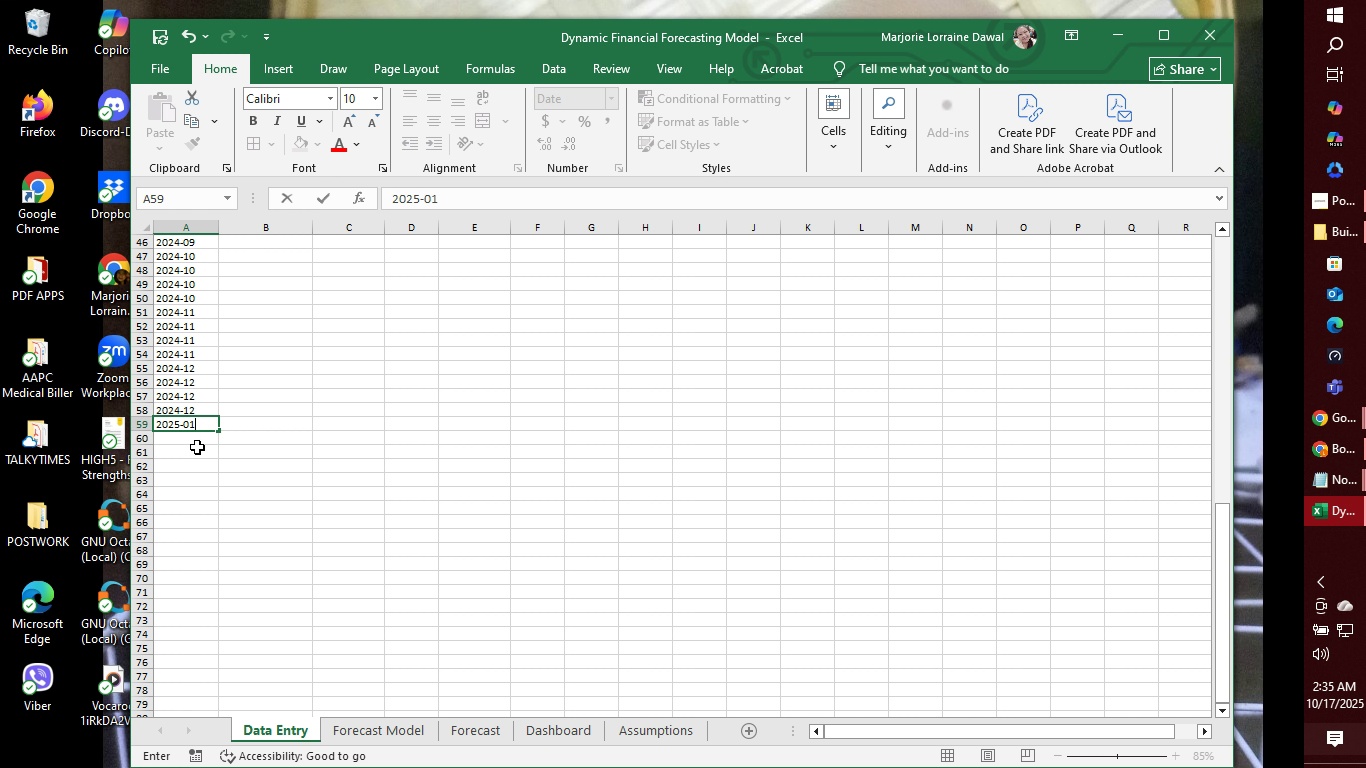 
left_click([197, 447])
 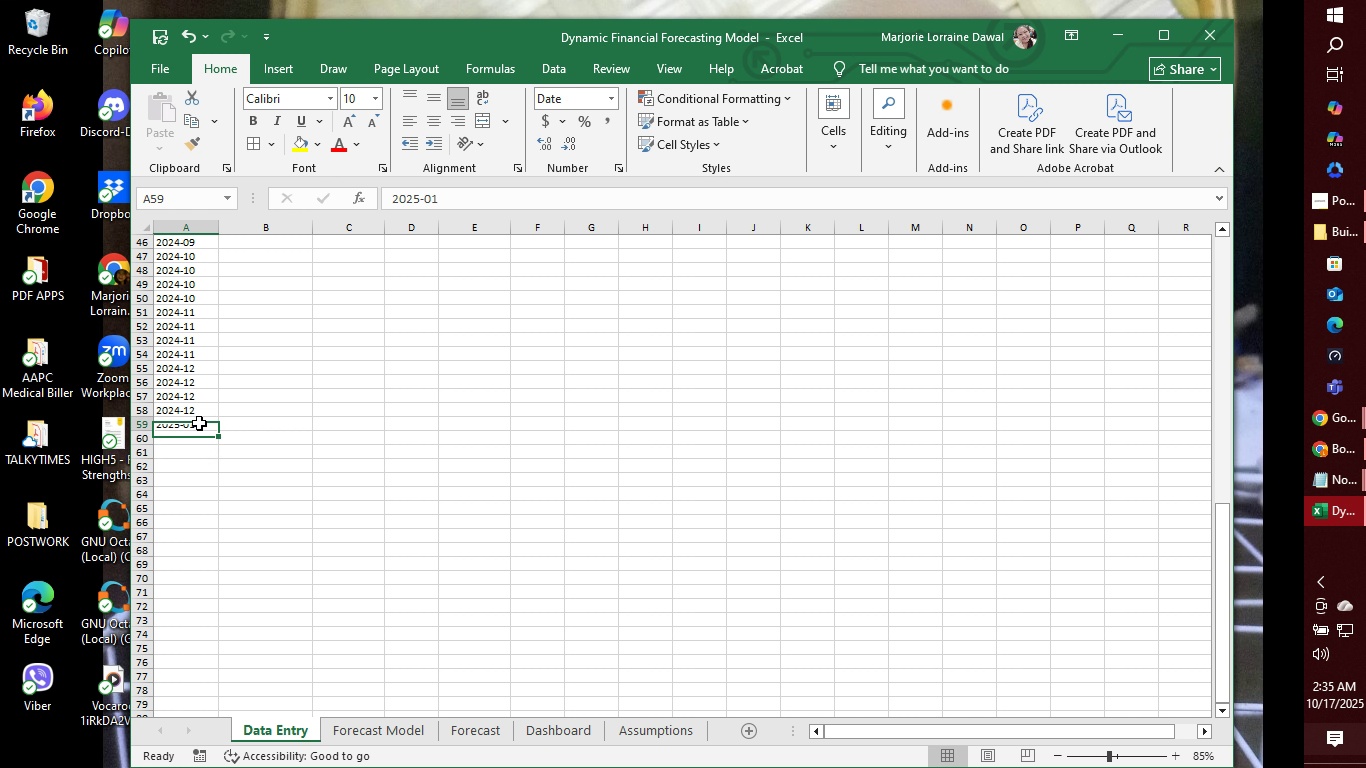 
left_click([199, 423])
 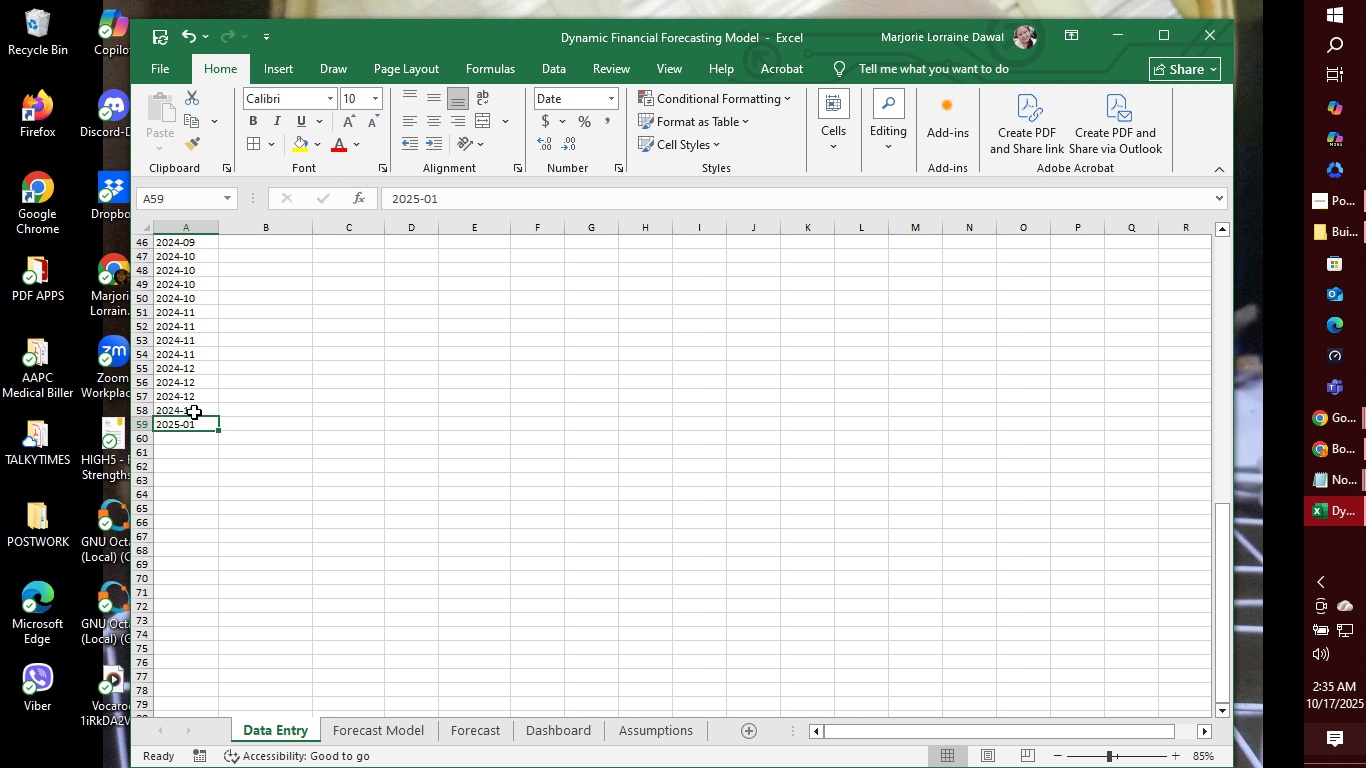 
wait(10.39)
 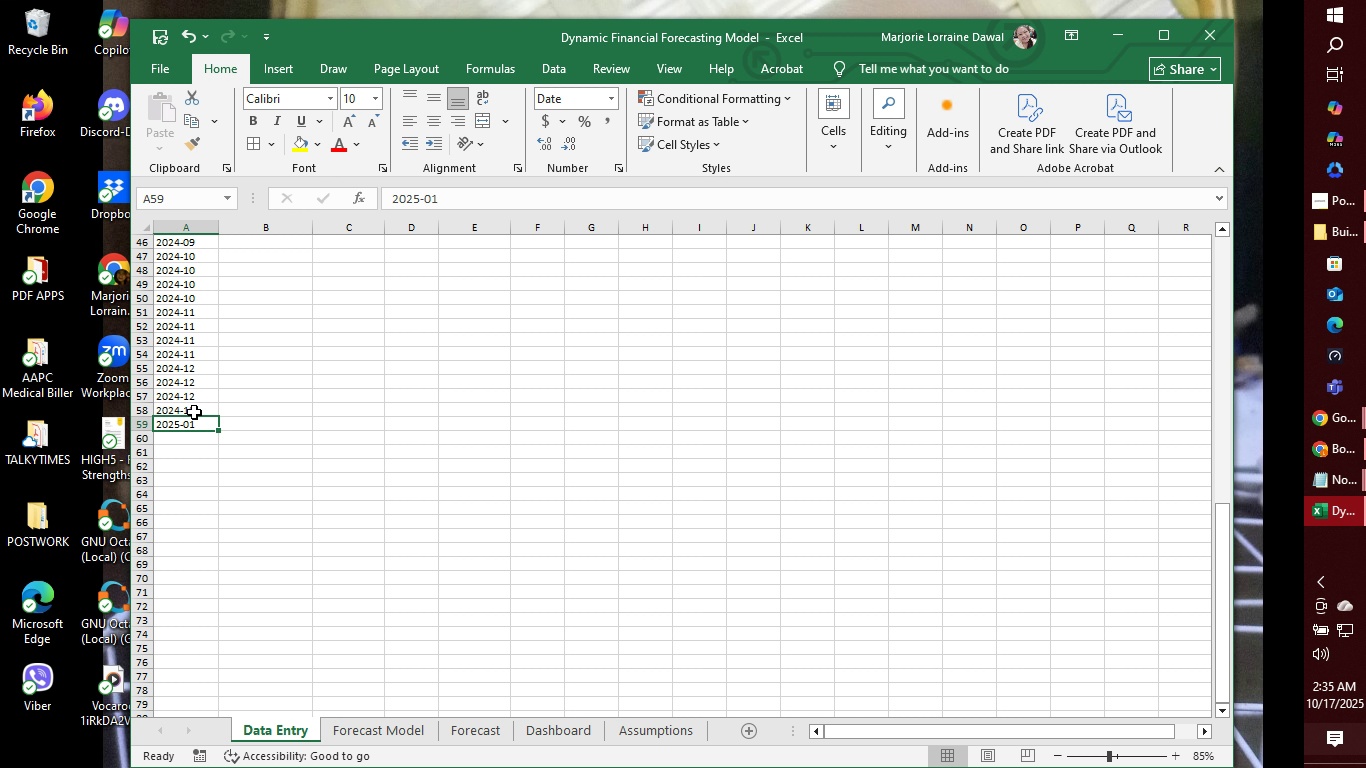 
key(Control+C)
 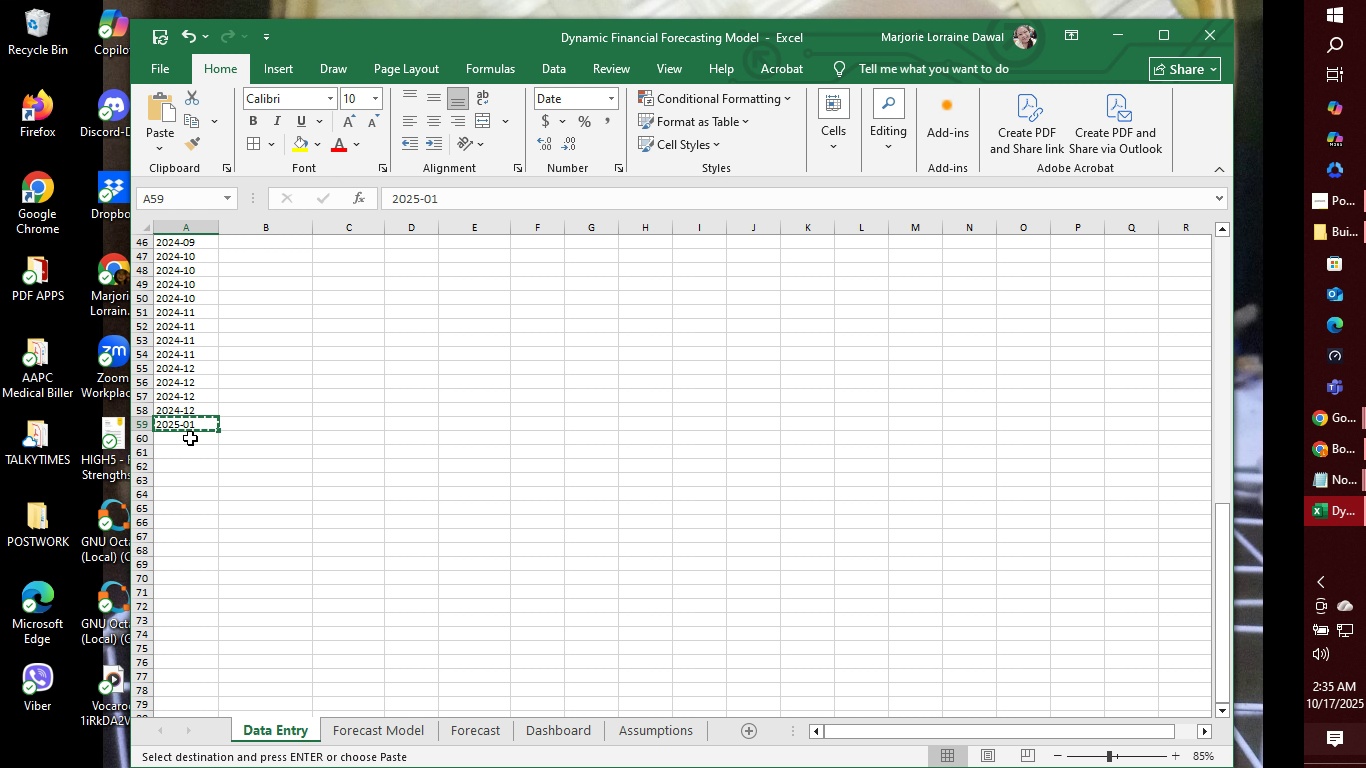 
left_click_drag(start_coordinate=[190, 438], to_coordinate=[191, 461])
 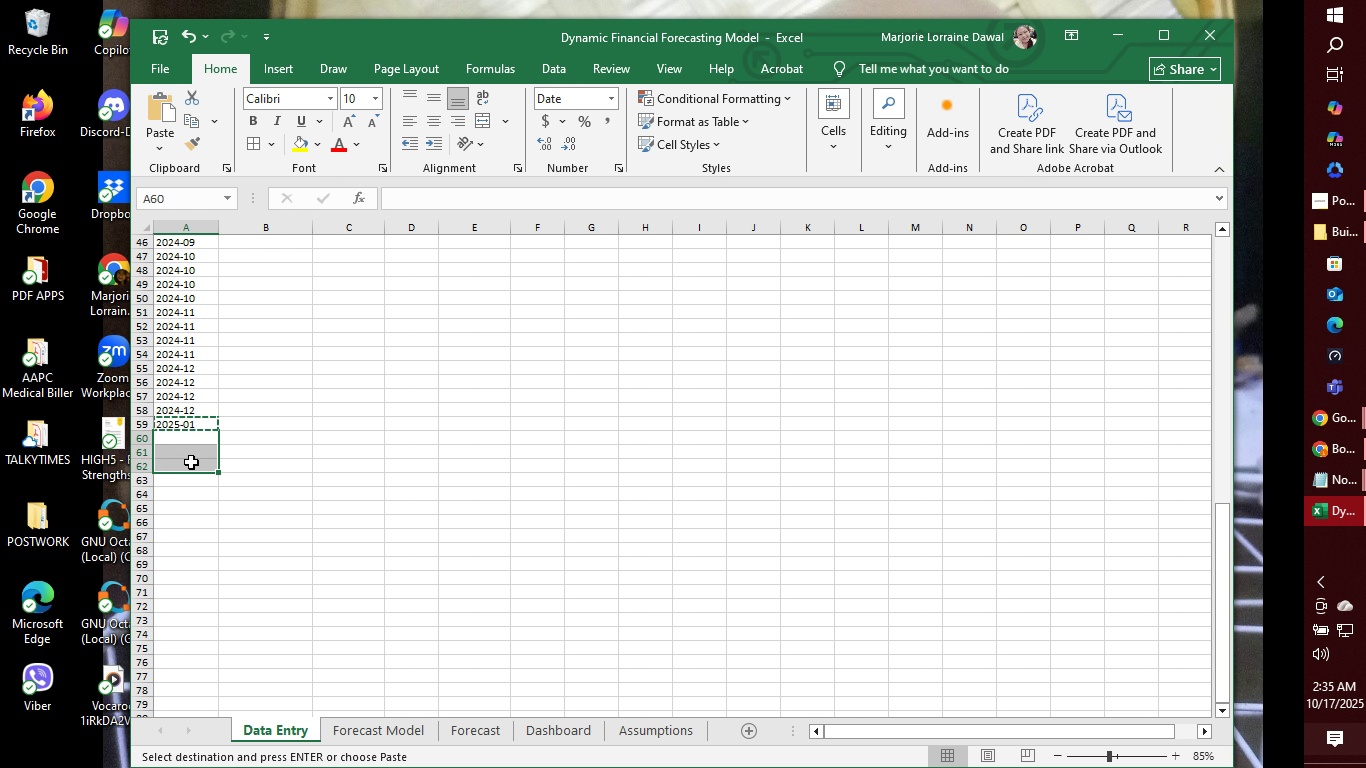 
key(Control+V)
 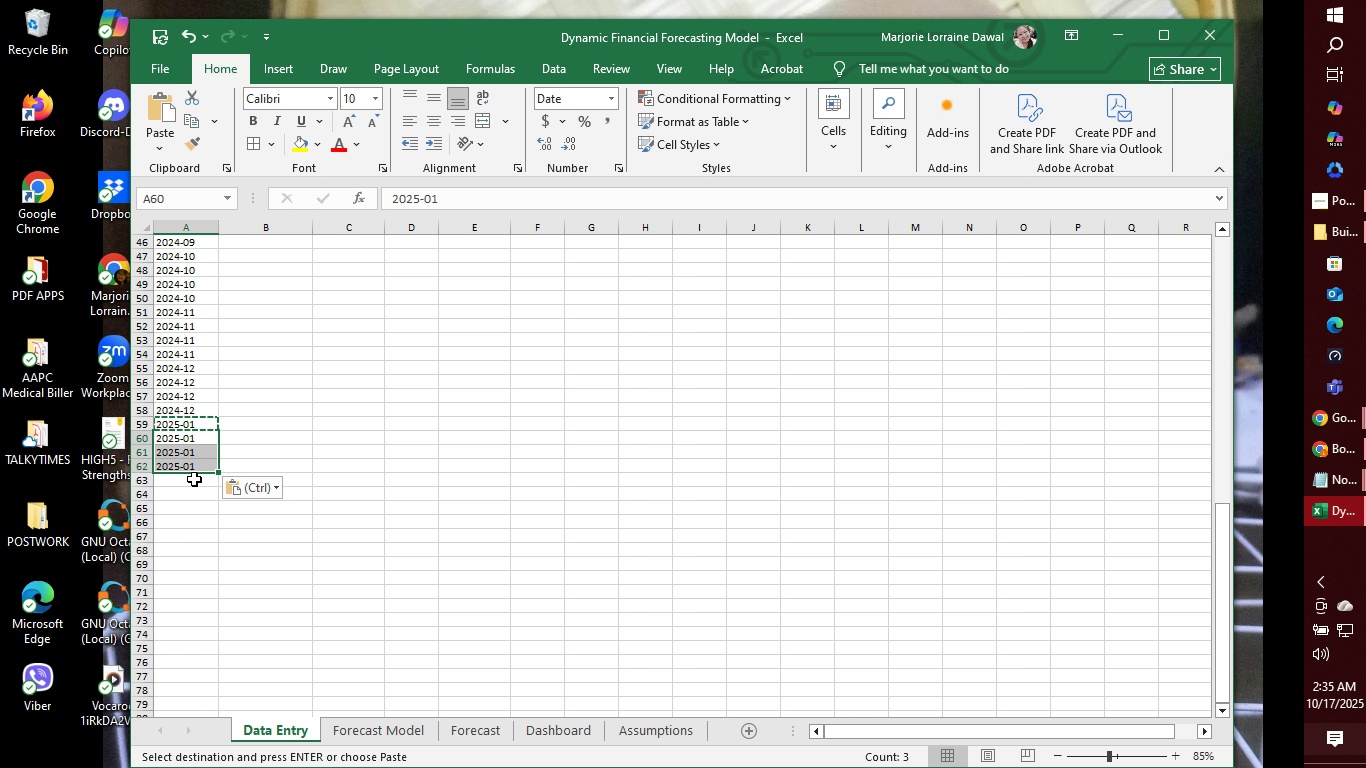 
left_click([194, 479])
 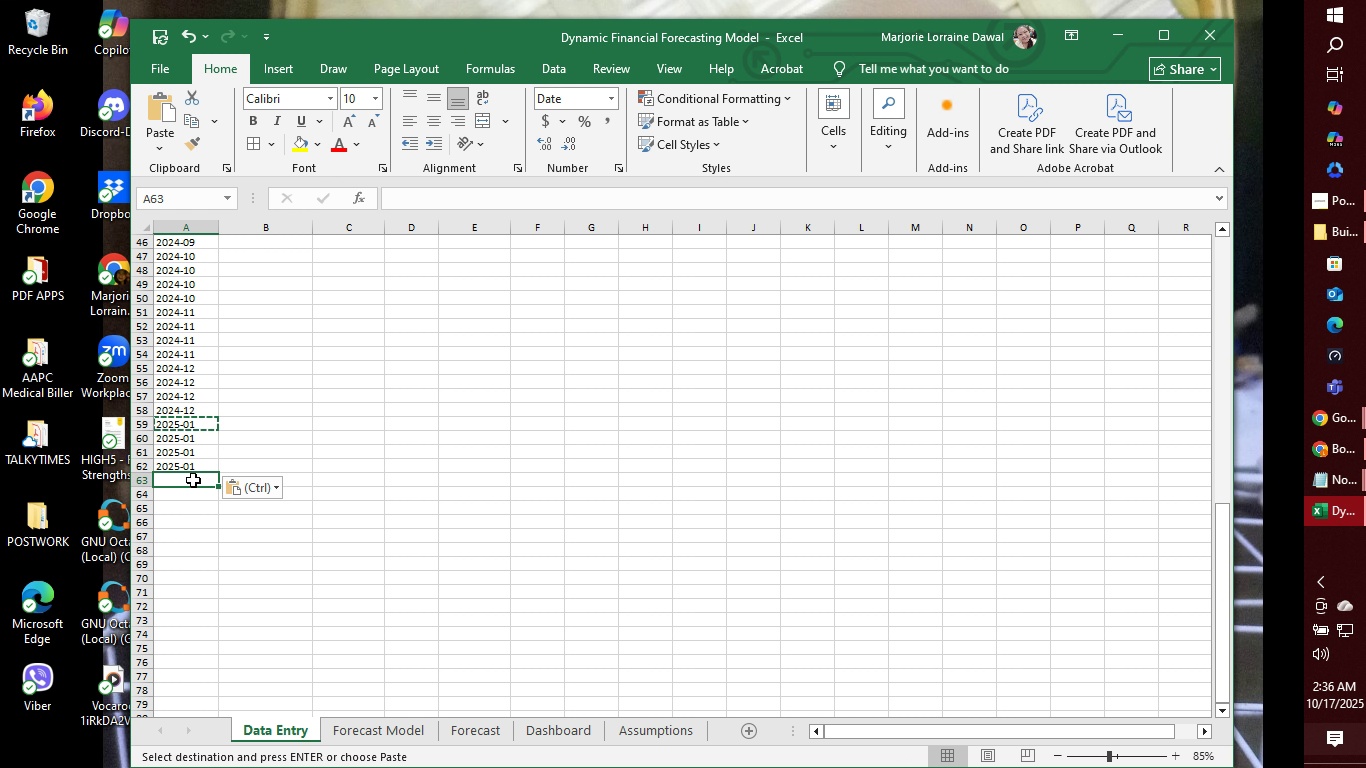 
key(Control+V)
 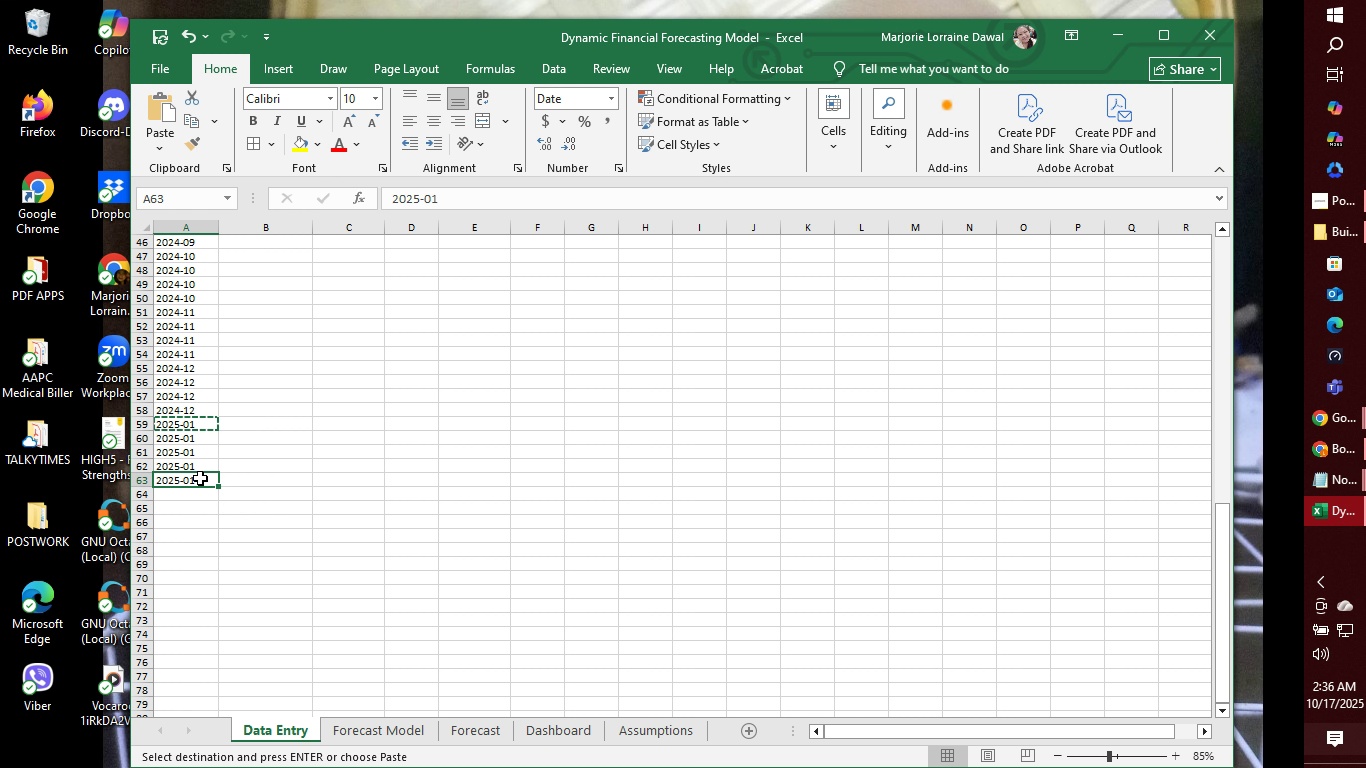 
double_click([200, 478])
 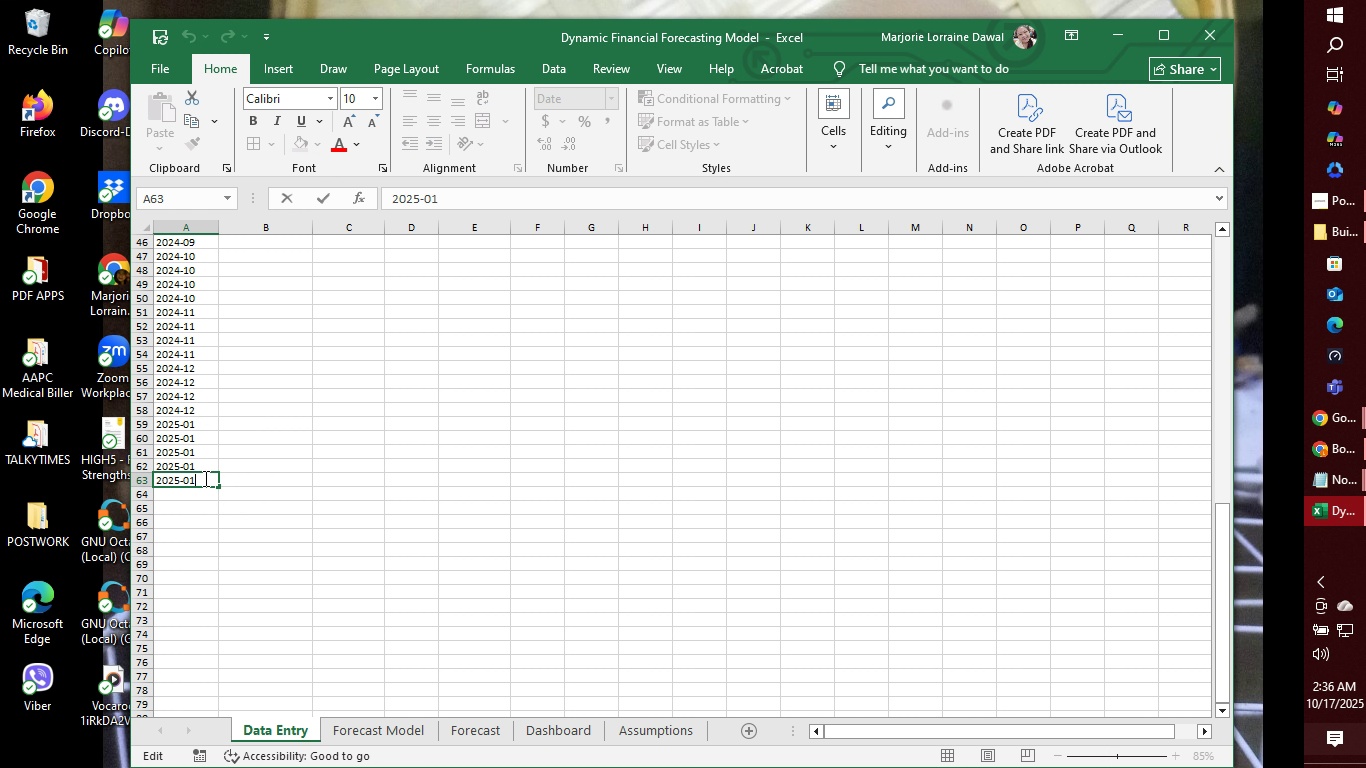 
key(Backspace)
 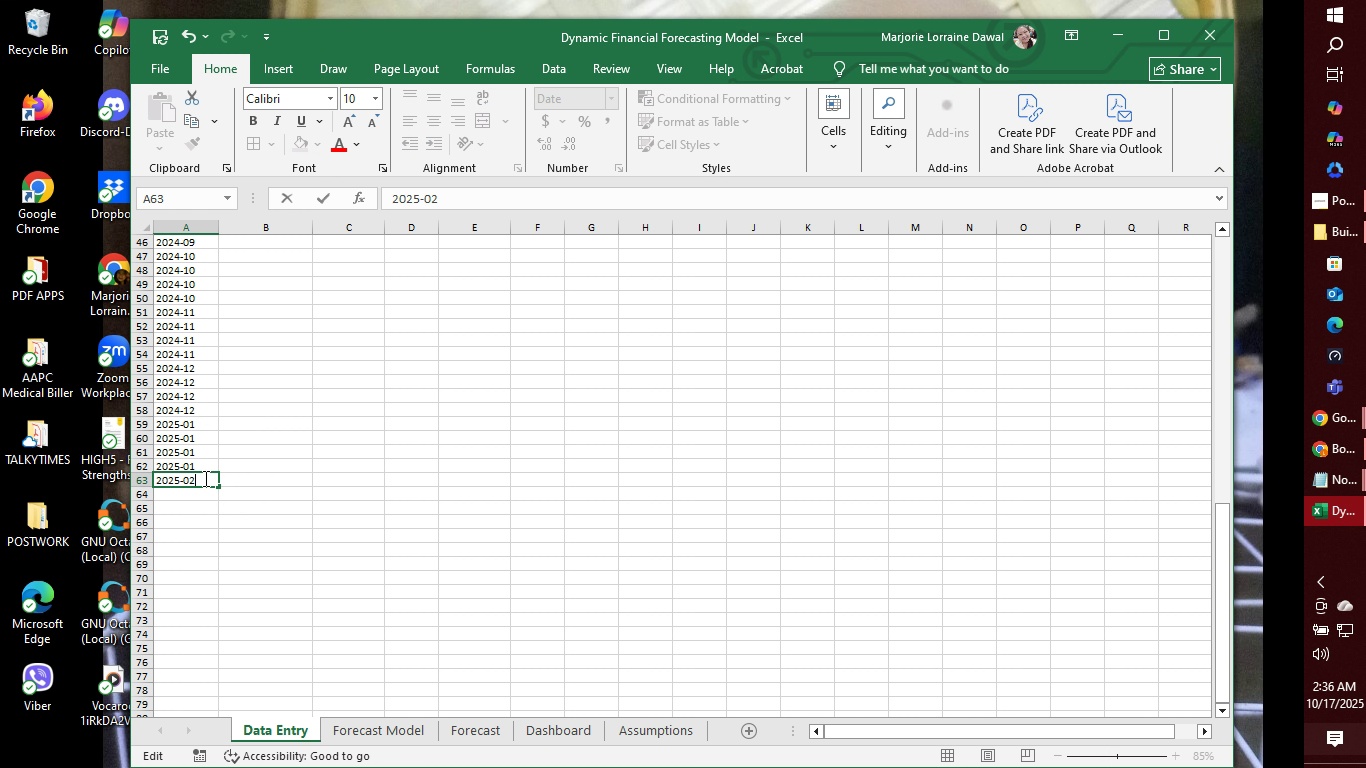 
key(2)
 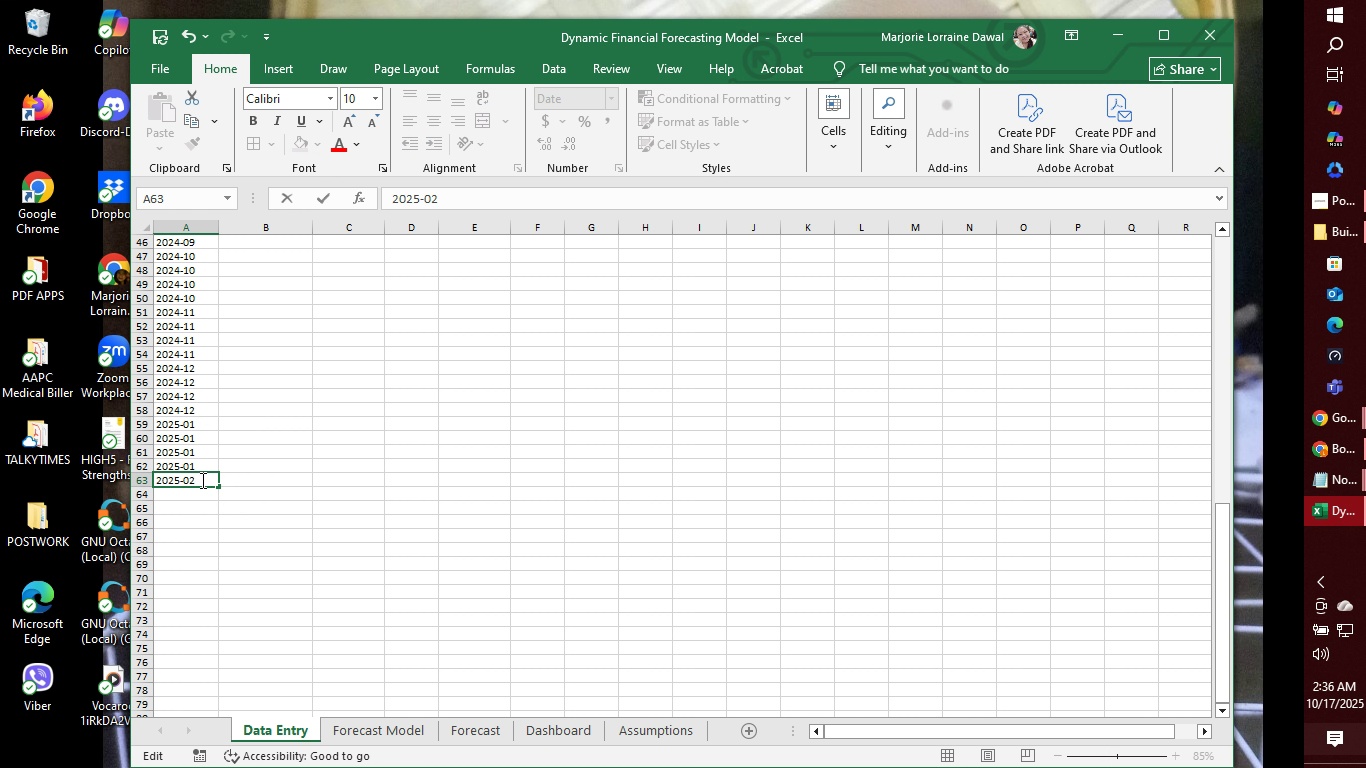 
key(Enter)
 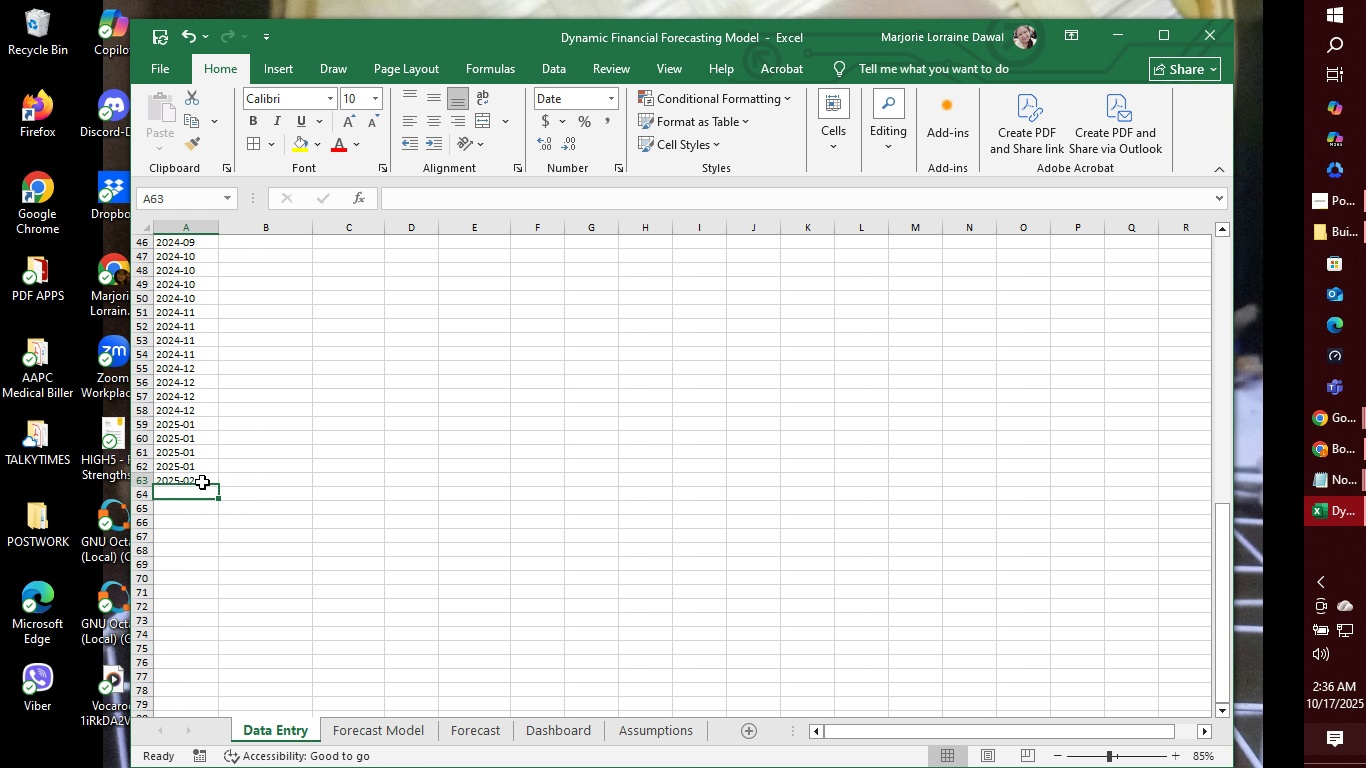 
left_click([202, 482])
 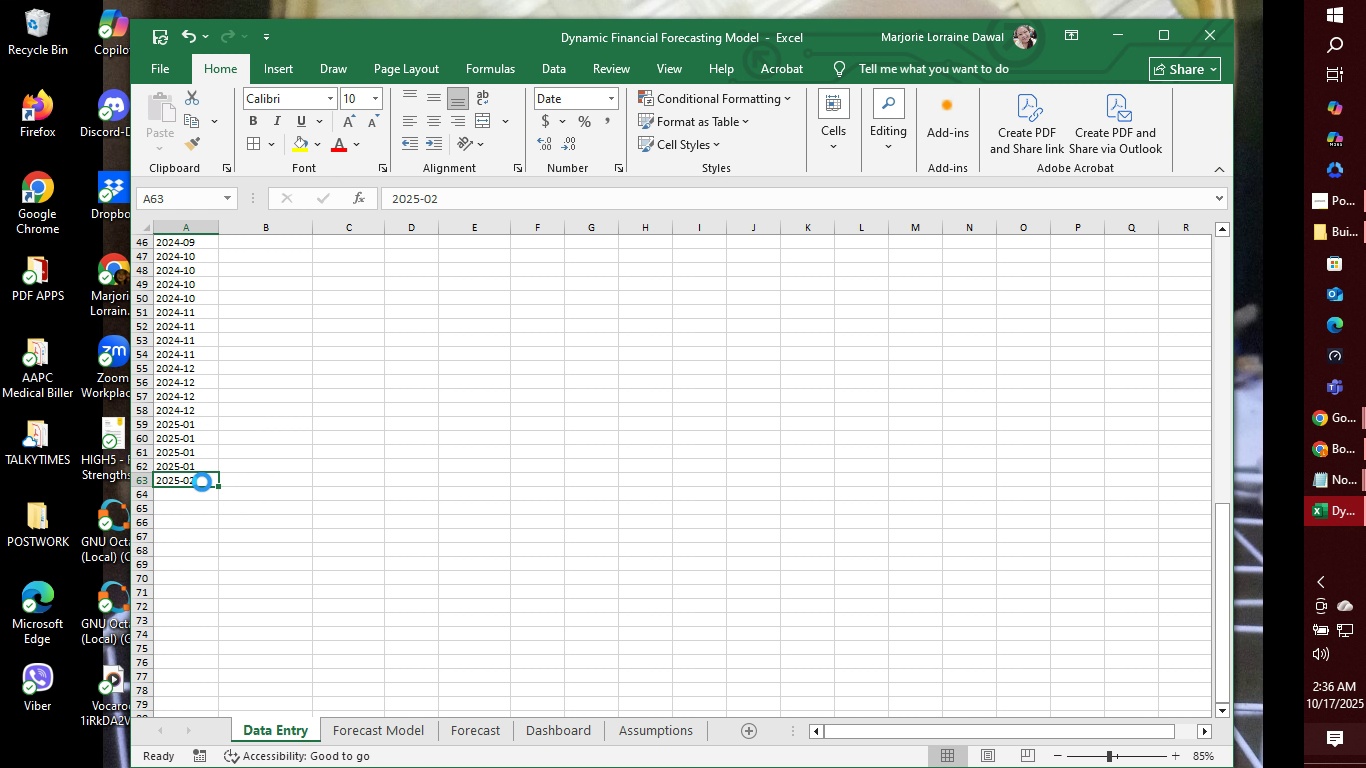 
key(Control+C)
 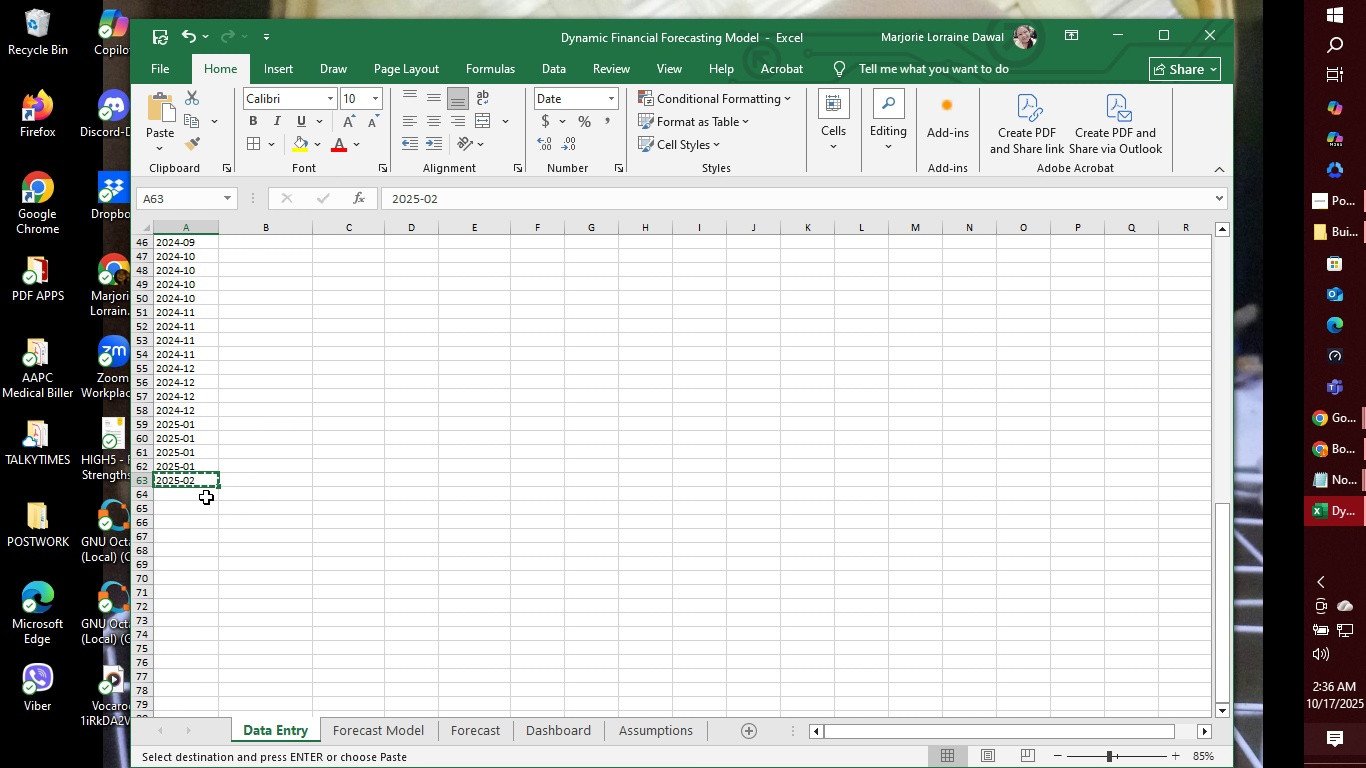 
left_click_drag(start_coordinate=[206, 497], to_coordinate=[206, 525])
 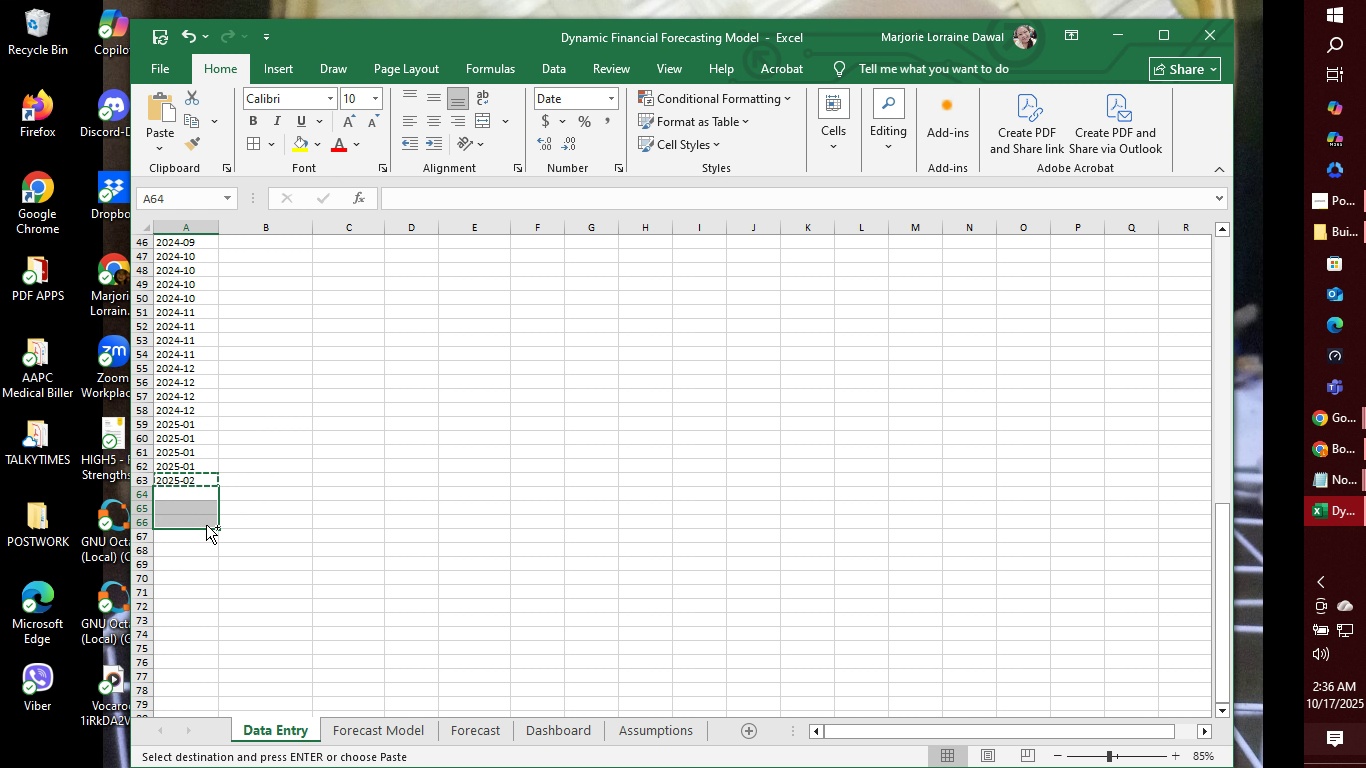 
key(Control+V)
 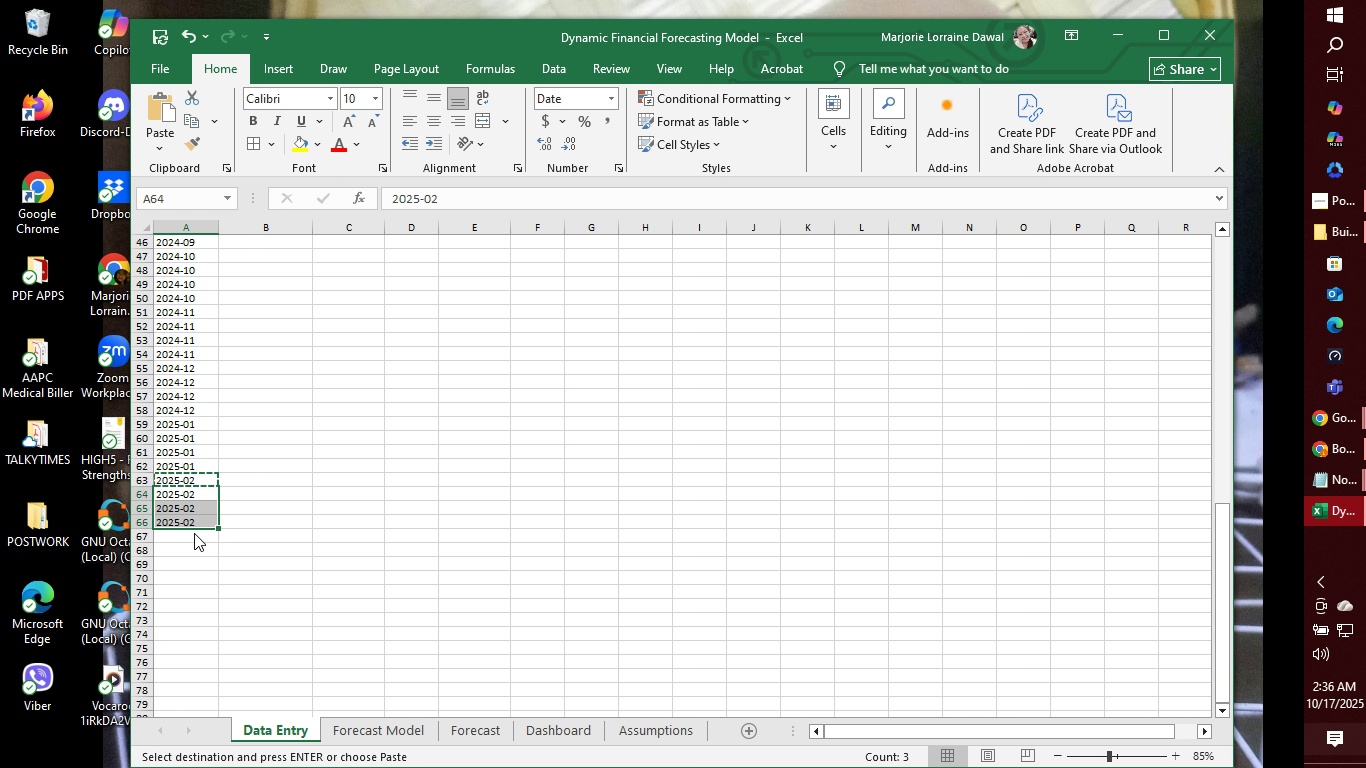 
left_click([194, 533])
 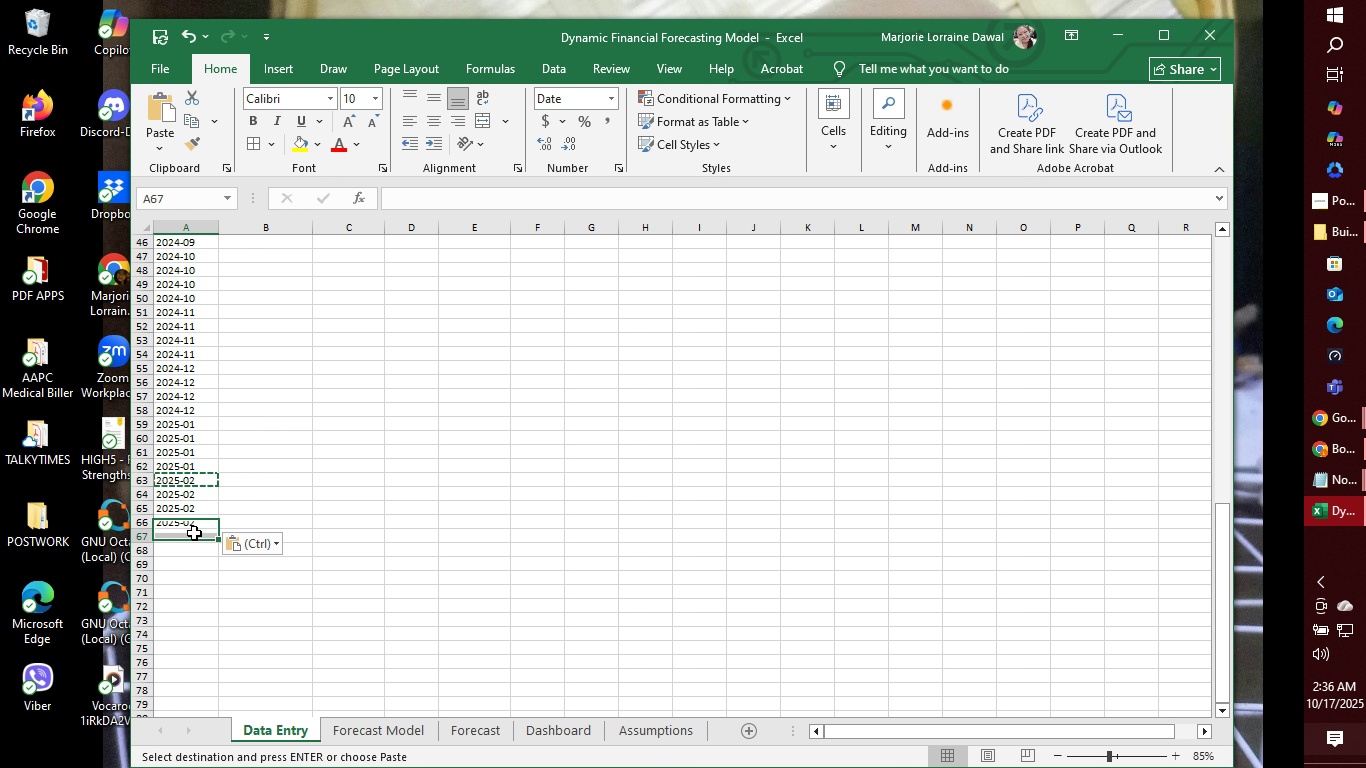 
left_click([194, 533])
 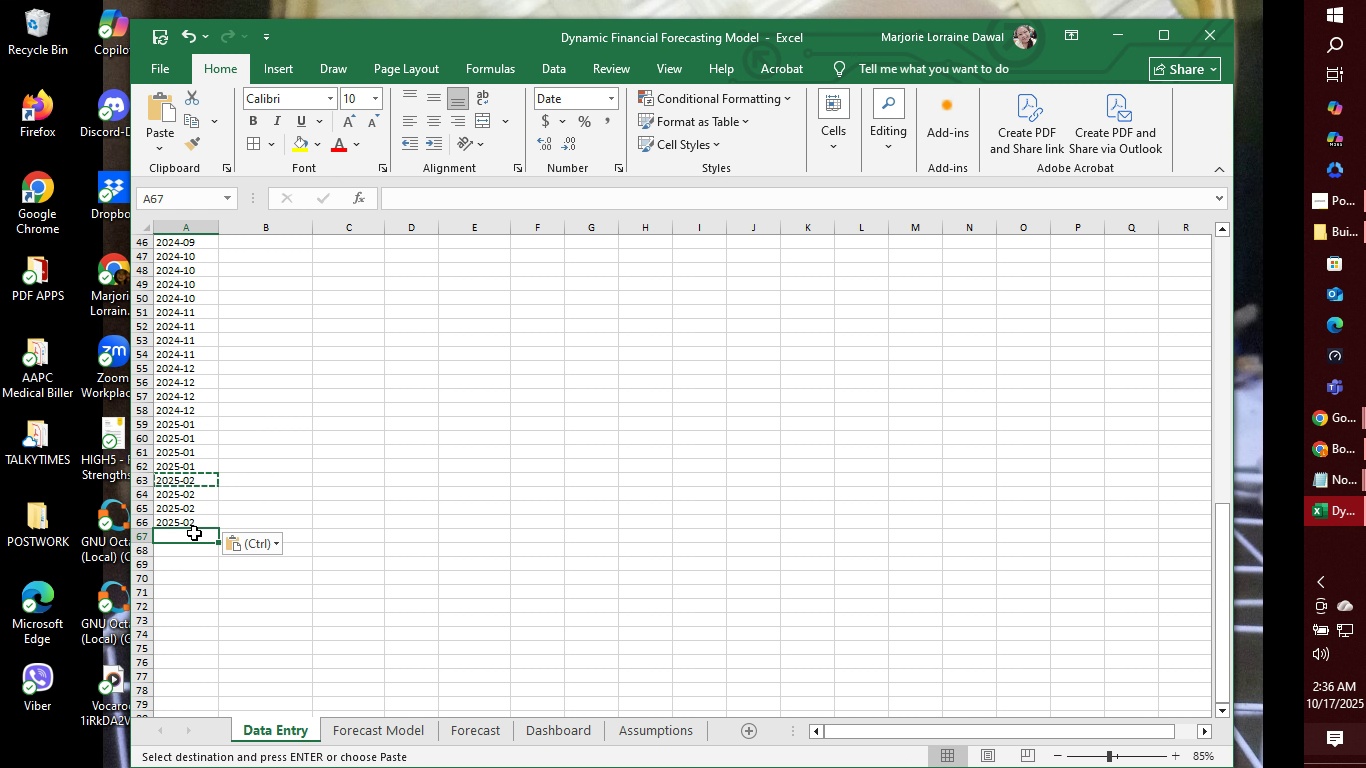 
key(Control+V)
 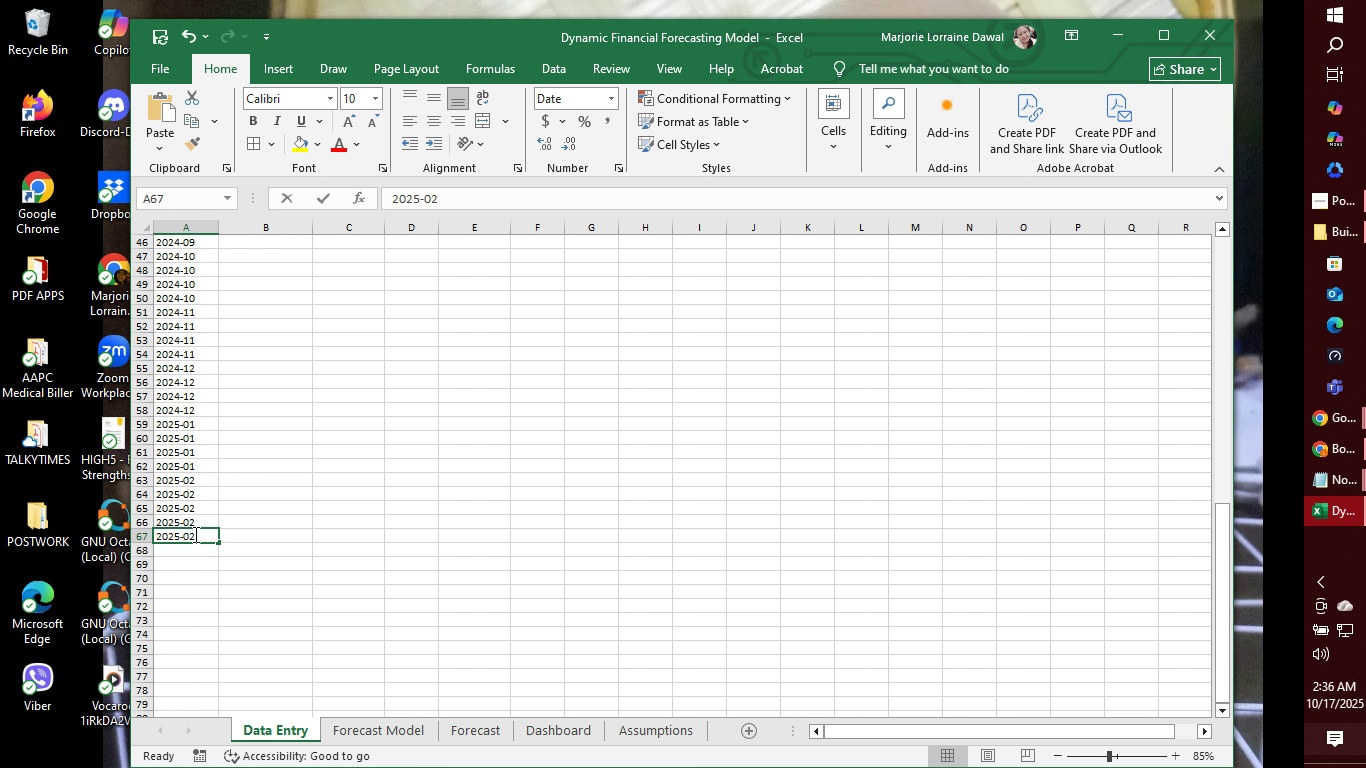 
double_click([194, 534])
 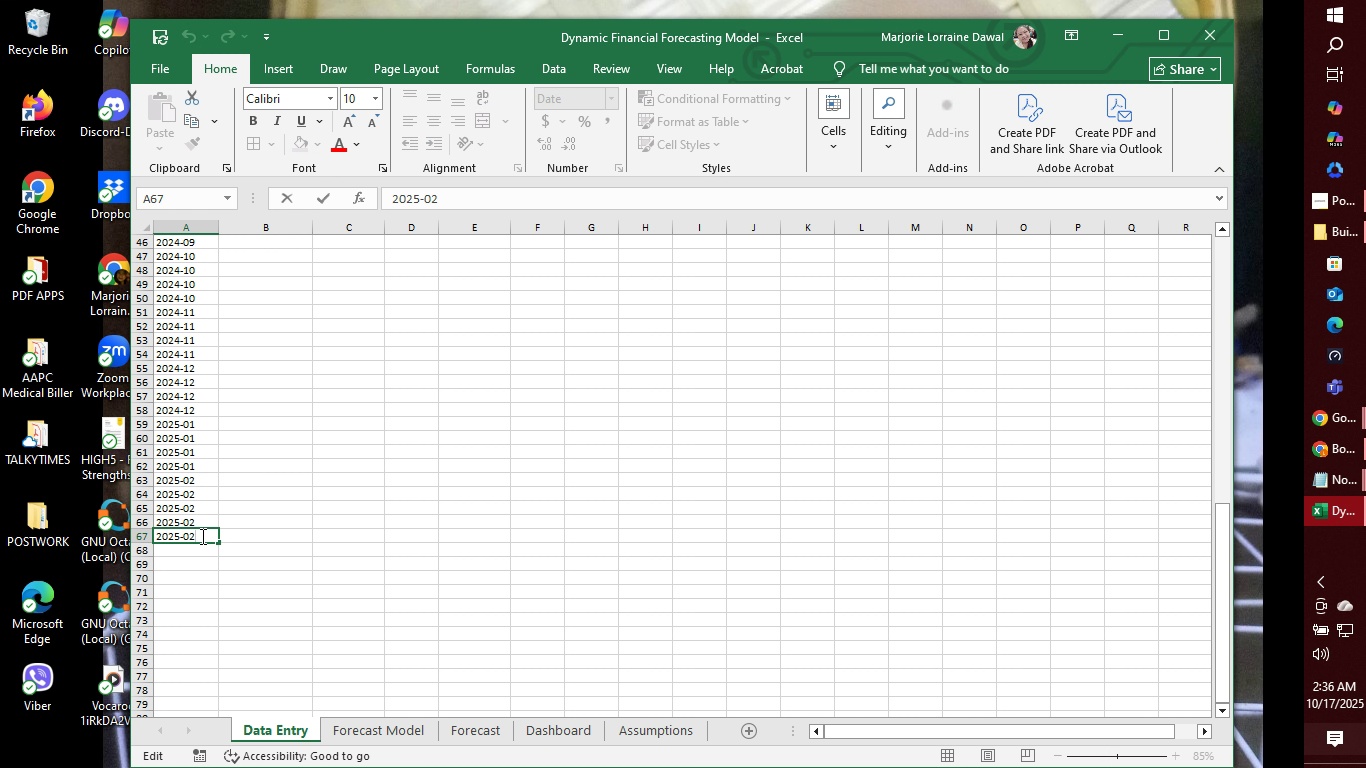 
key(Backspace)
 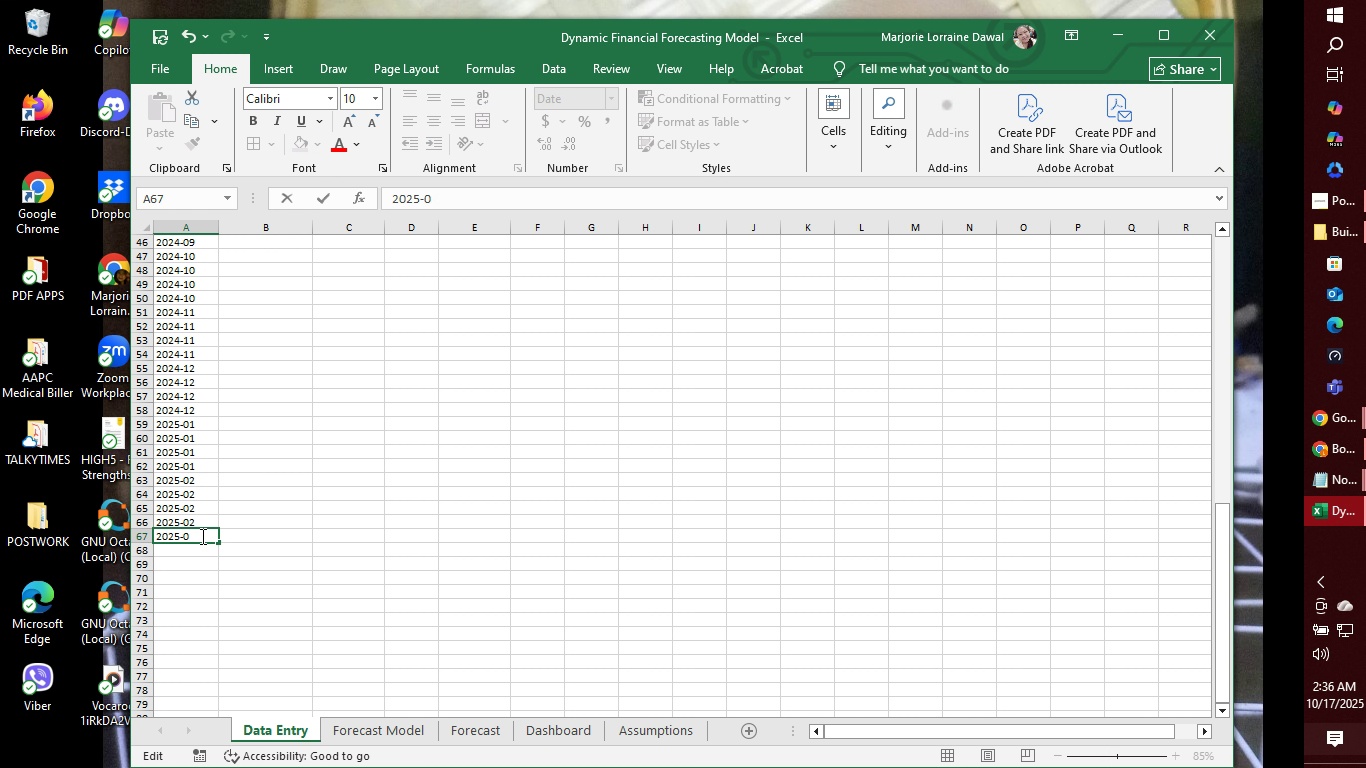 
key(3)
 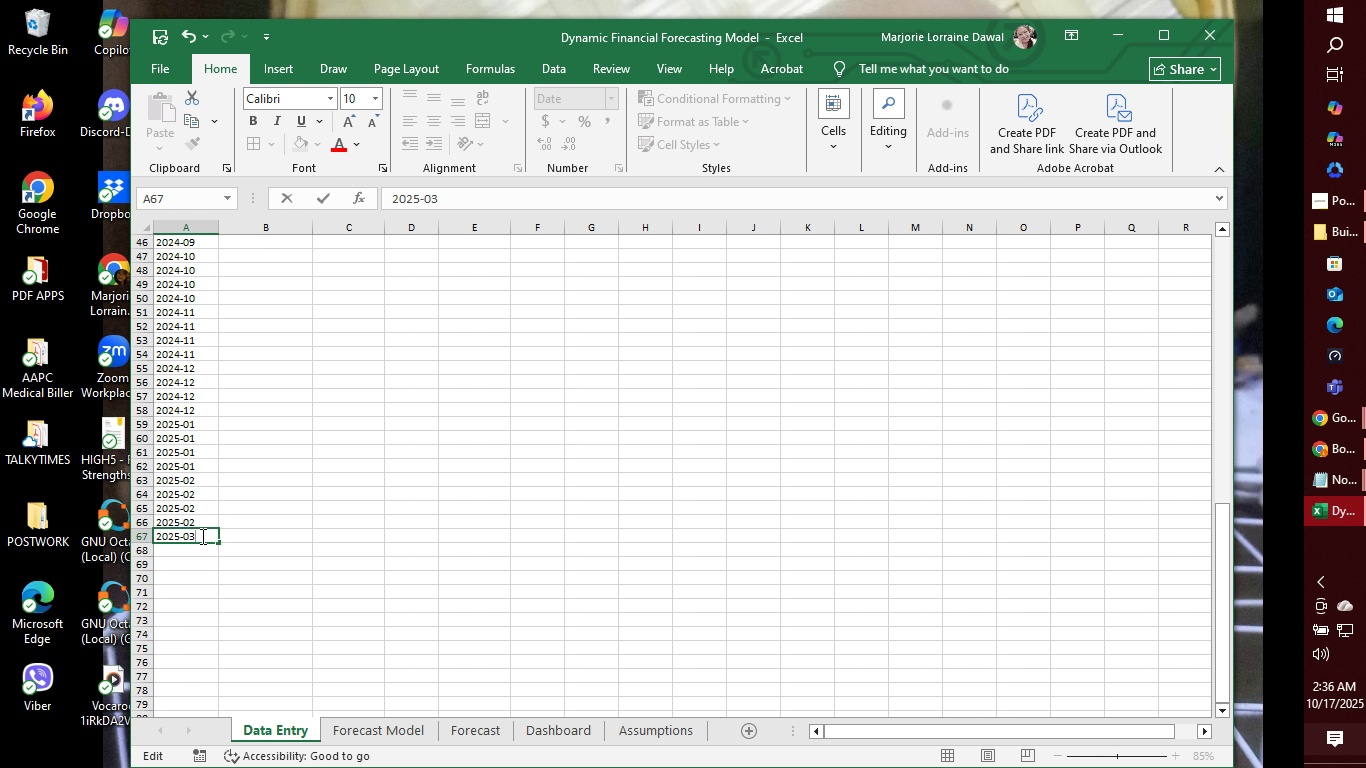 
key(Enter)
 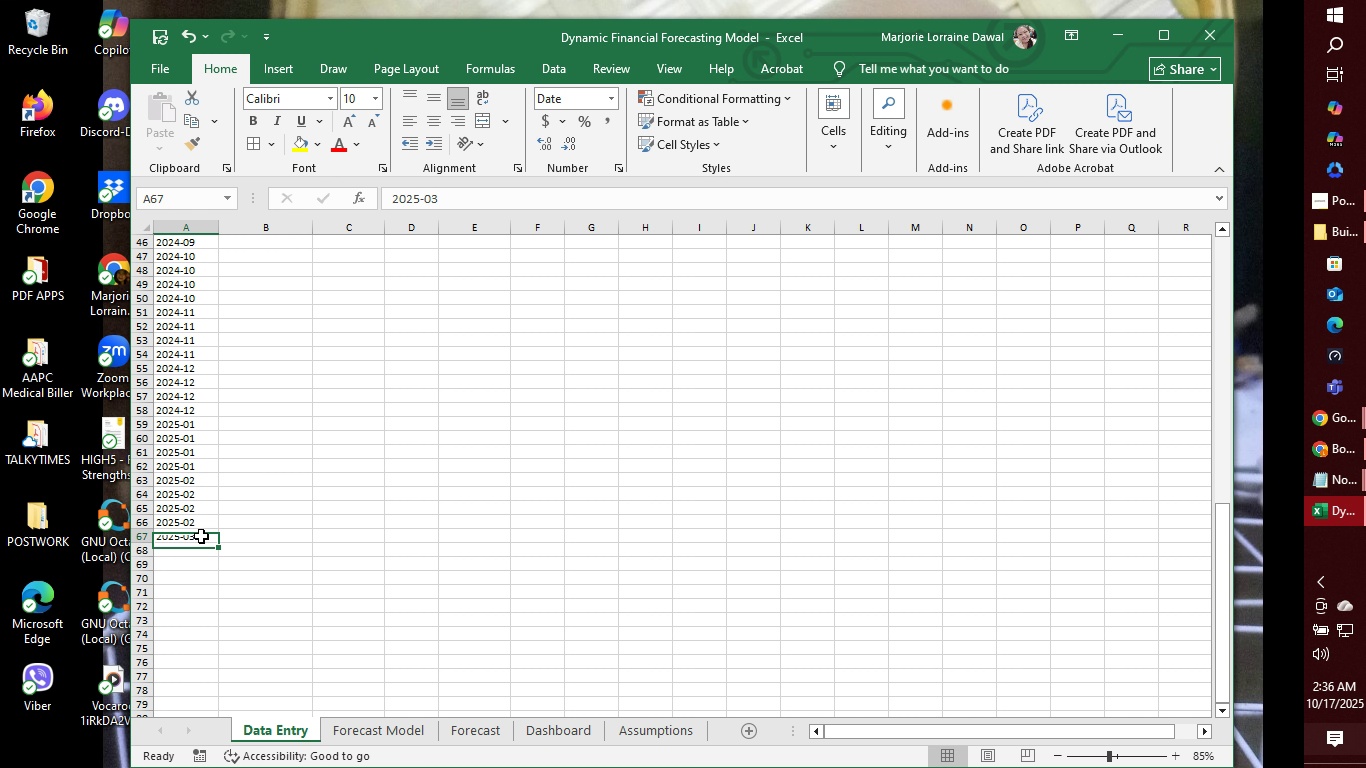 
left_click([201, 536])
 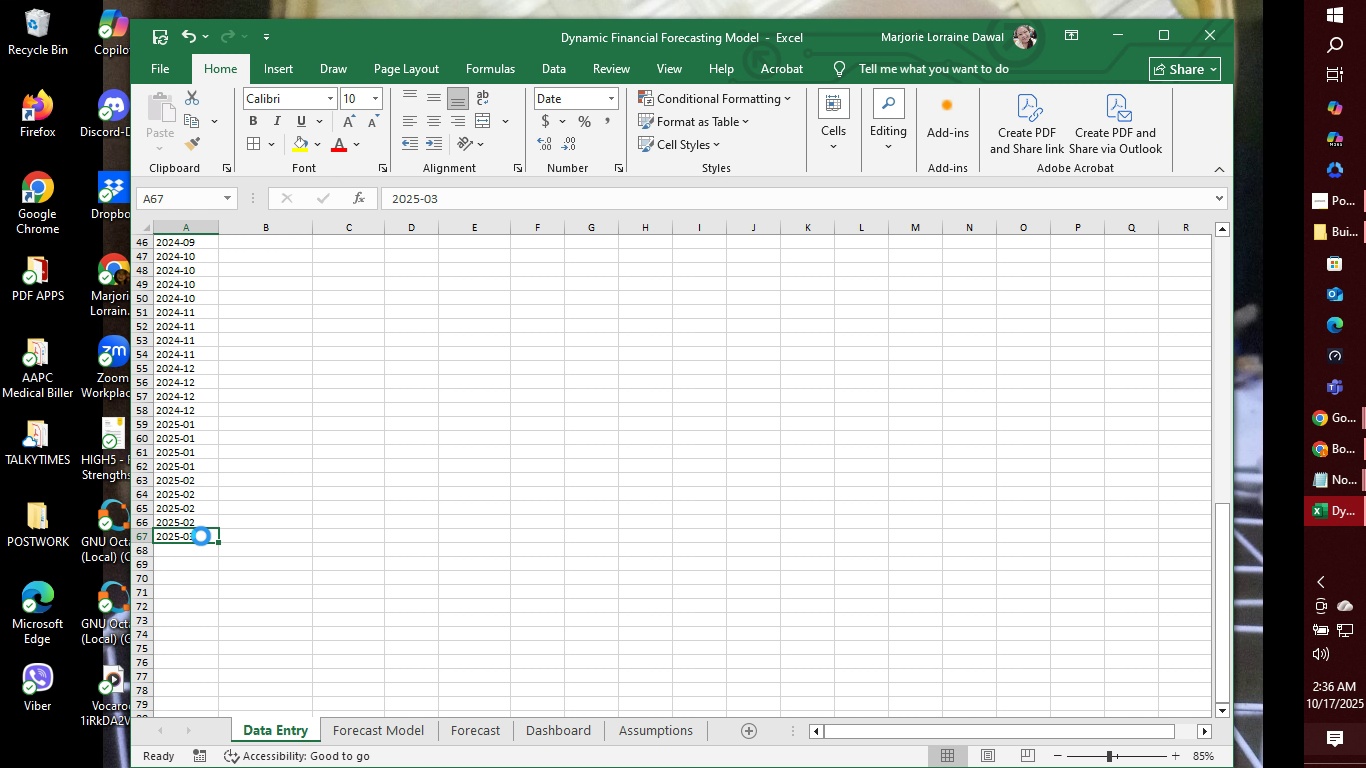 
key(Control+C)
 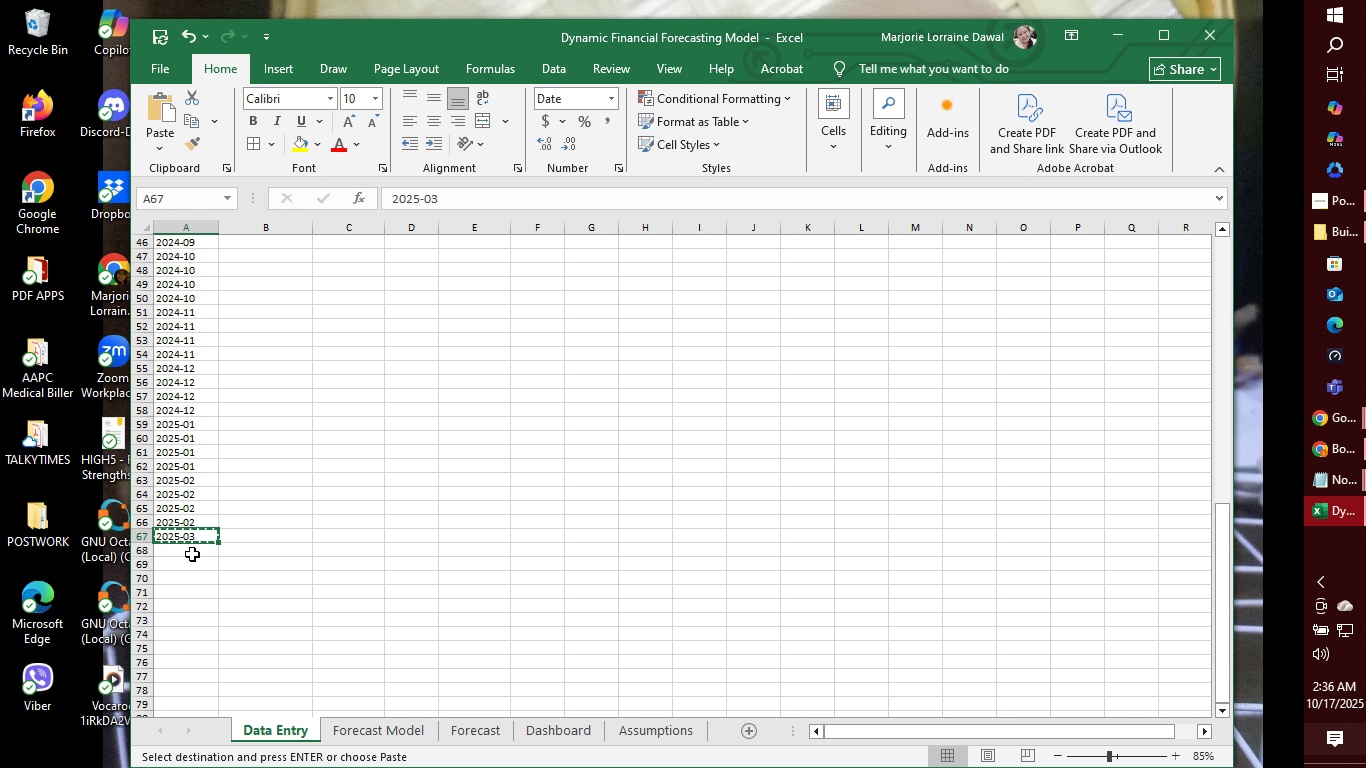 
left_click_drag(start_coordinate=[193, 553], to_coordinate=[193, 577])
 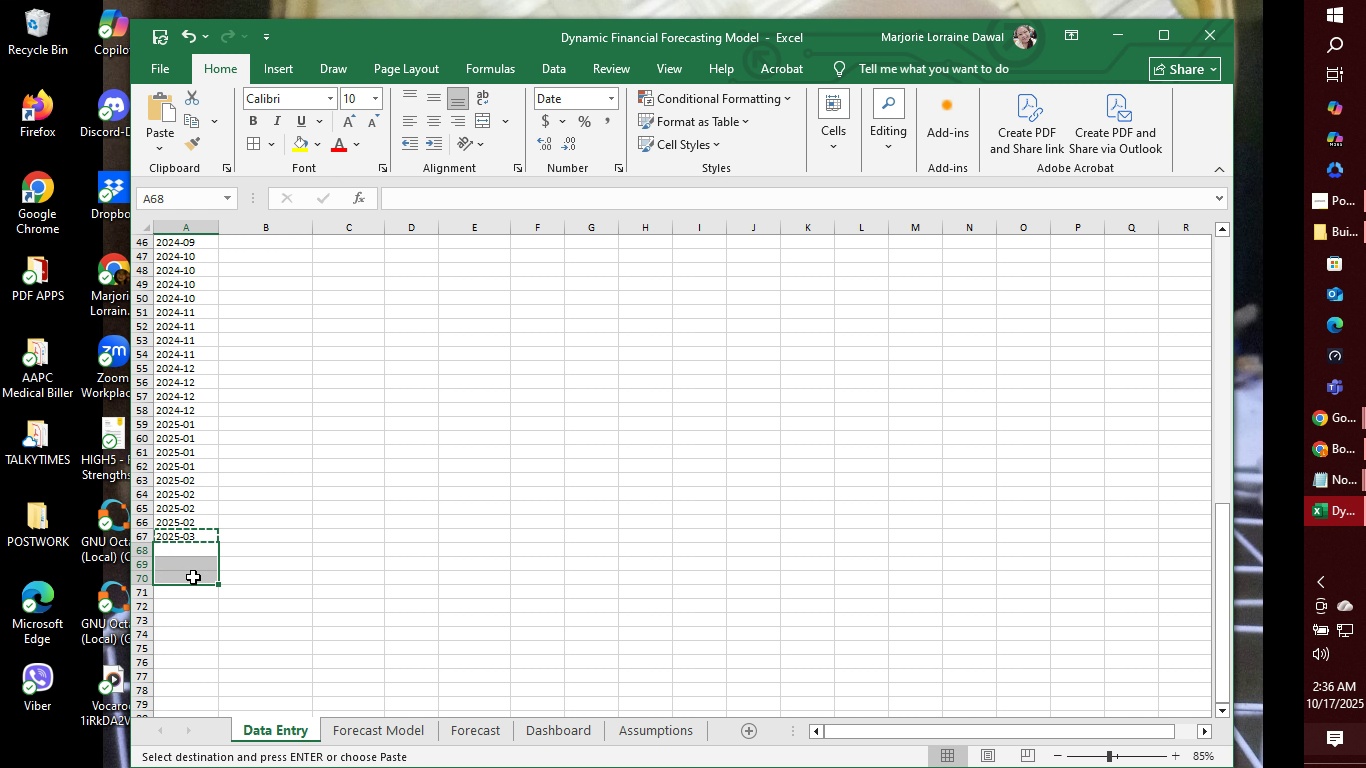 
key(Control+V)
 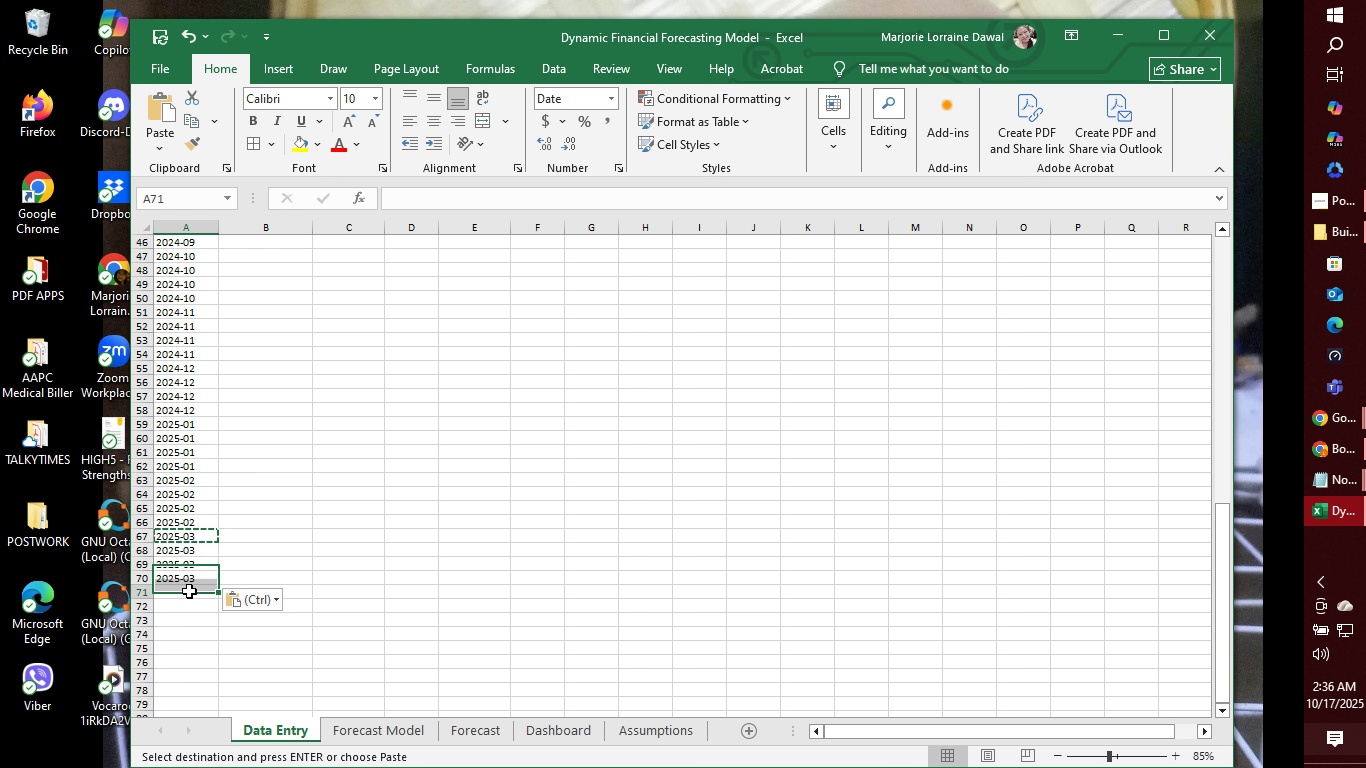 
left_click([189, 591])
 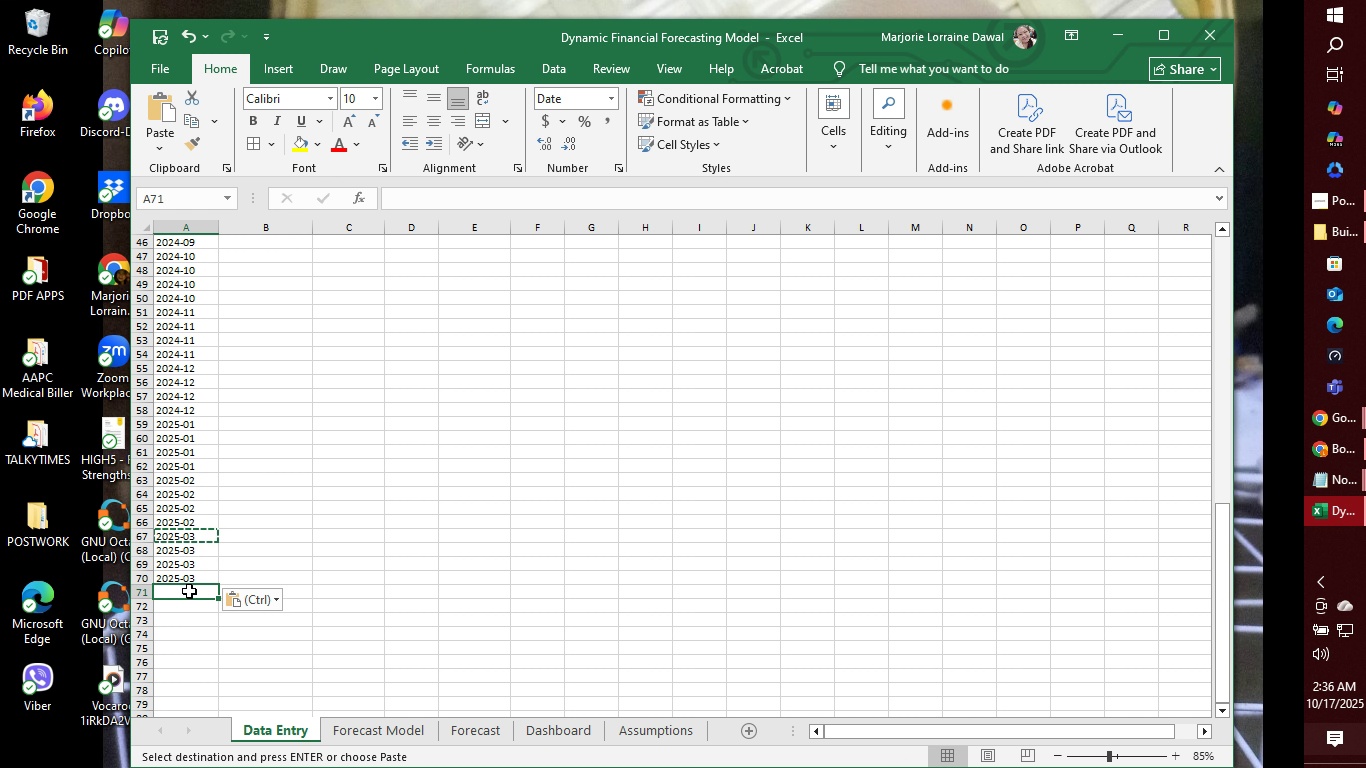 
key(Control+V)
 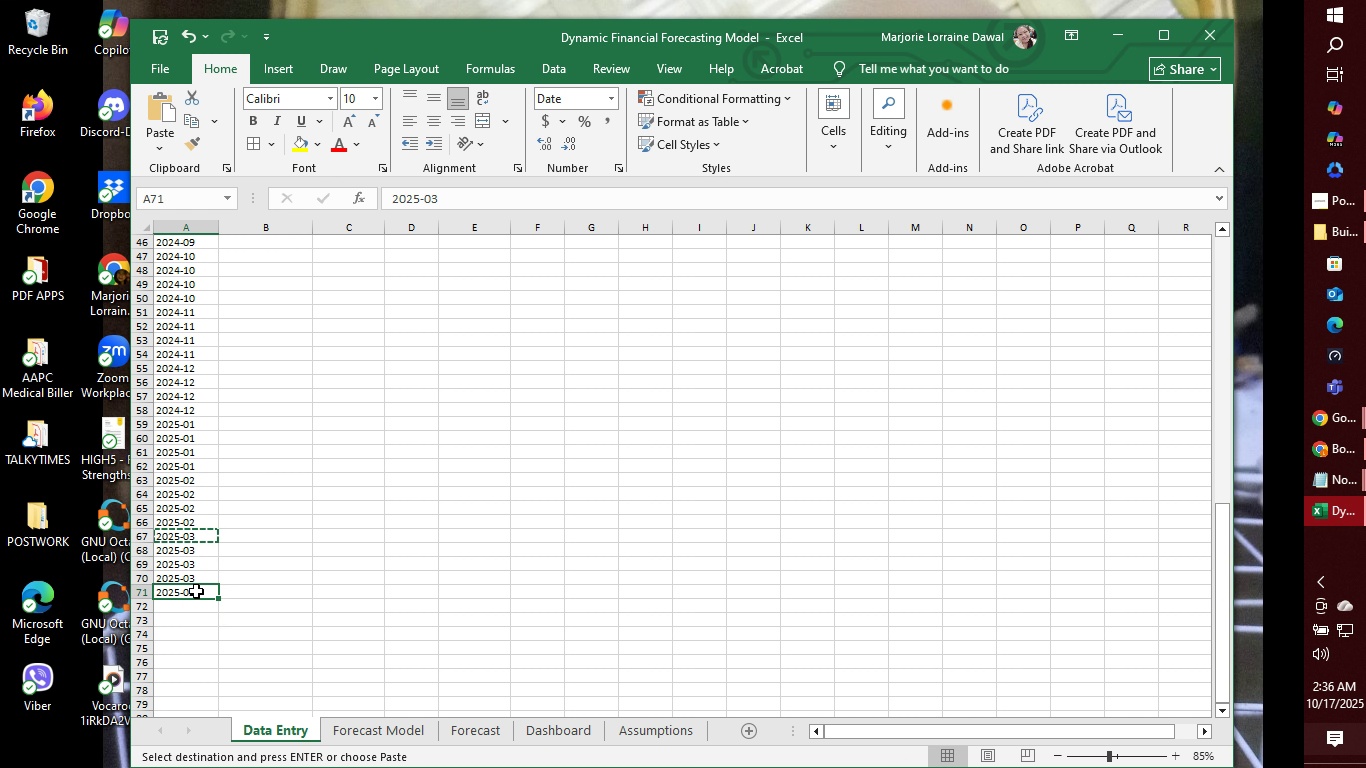 
double_click([196, 591])
 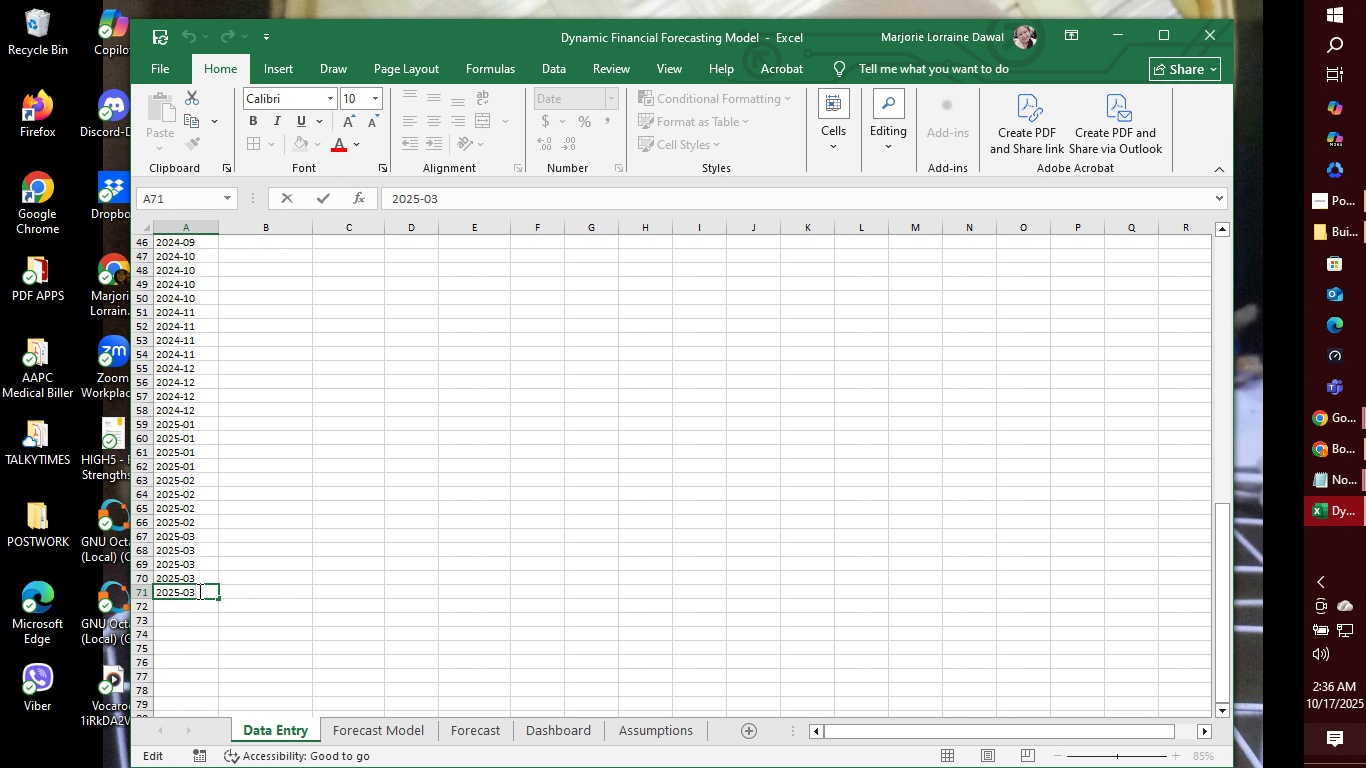 
key(Backspace)
 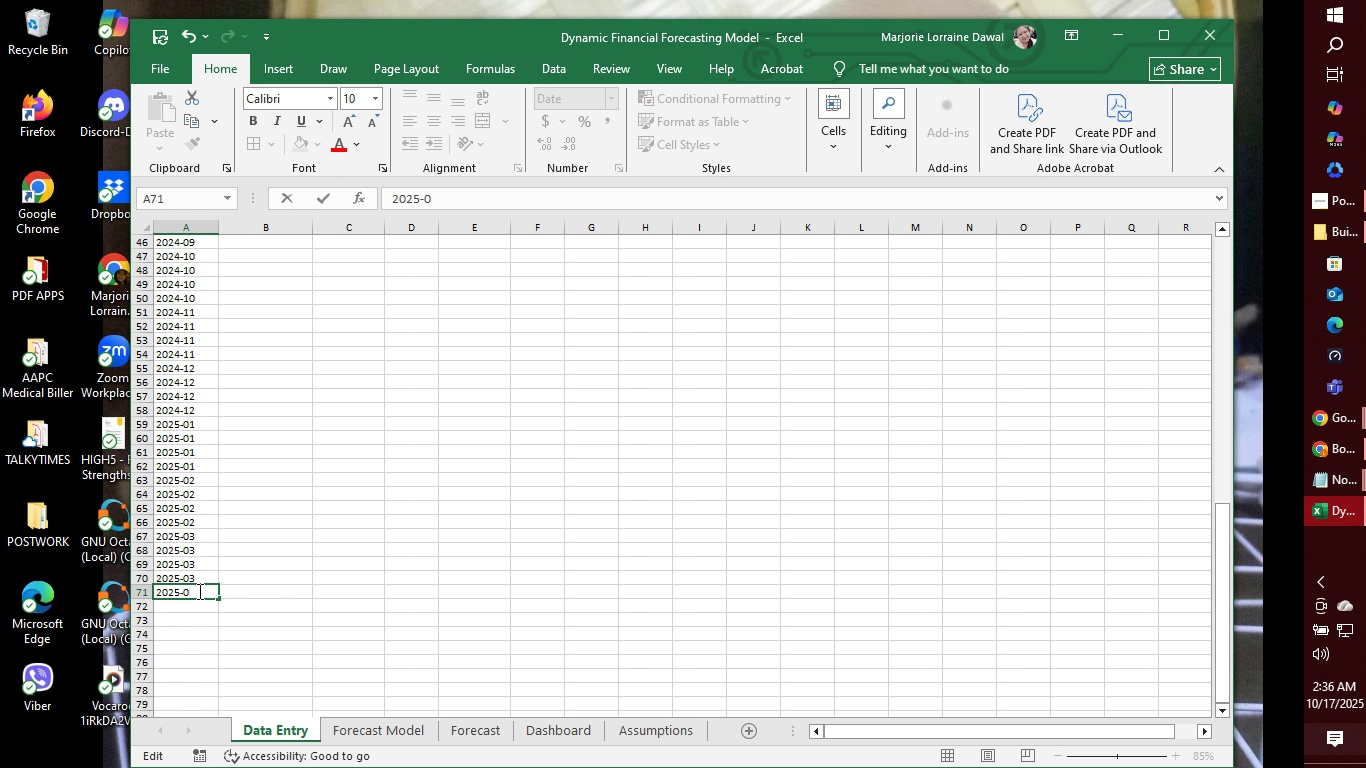 
key(4)
 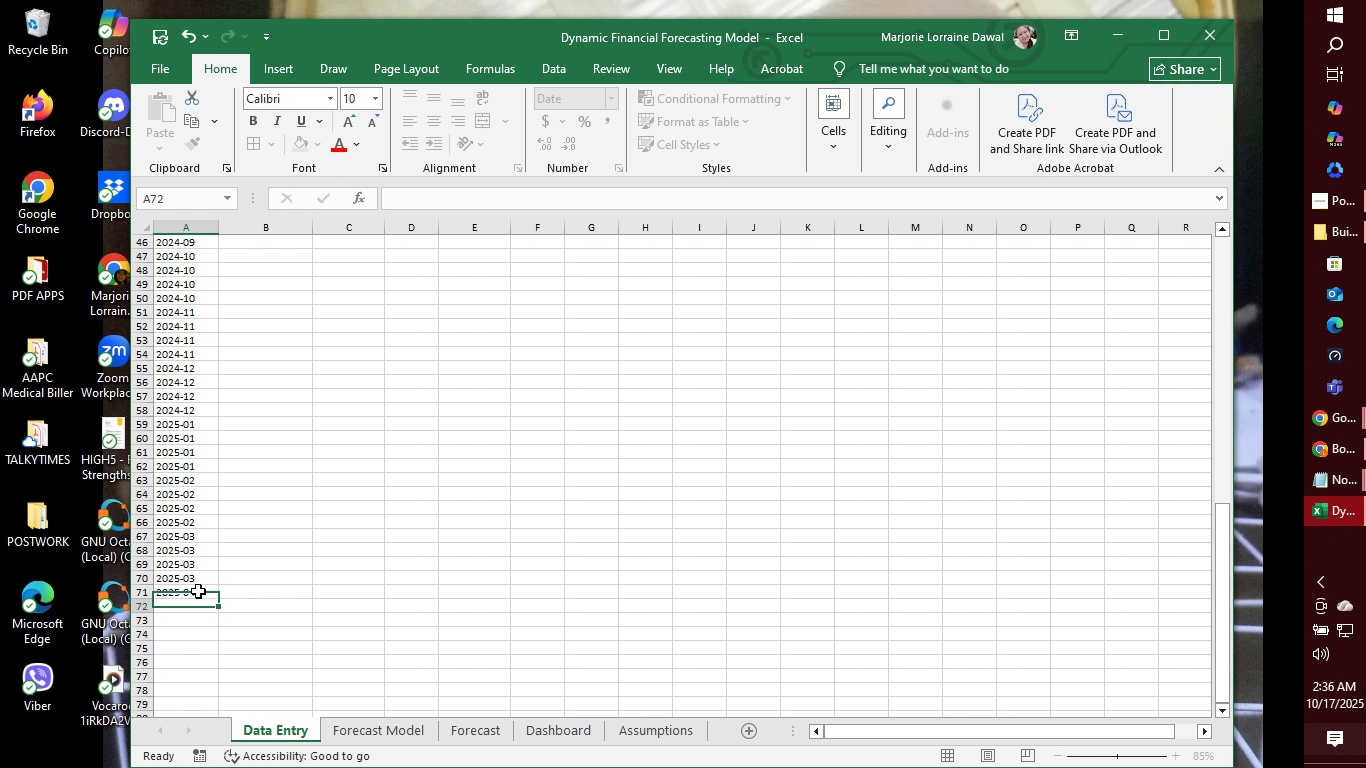 
key(Enter)
 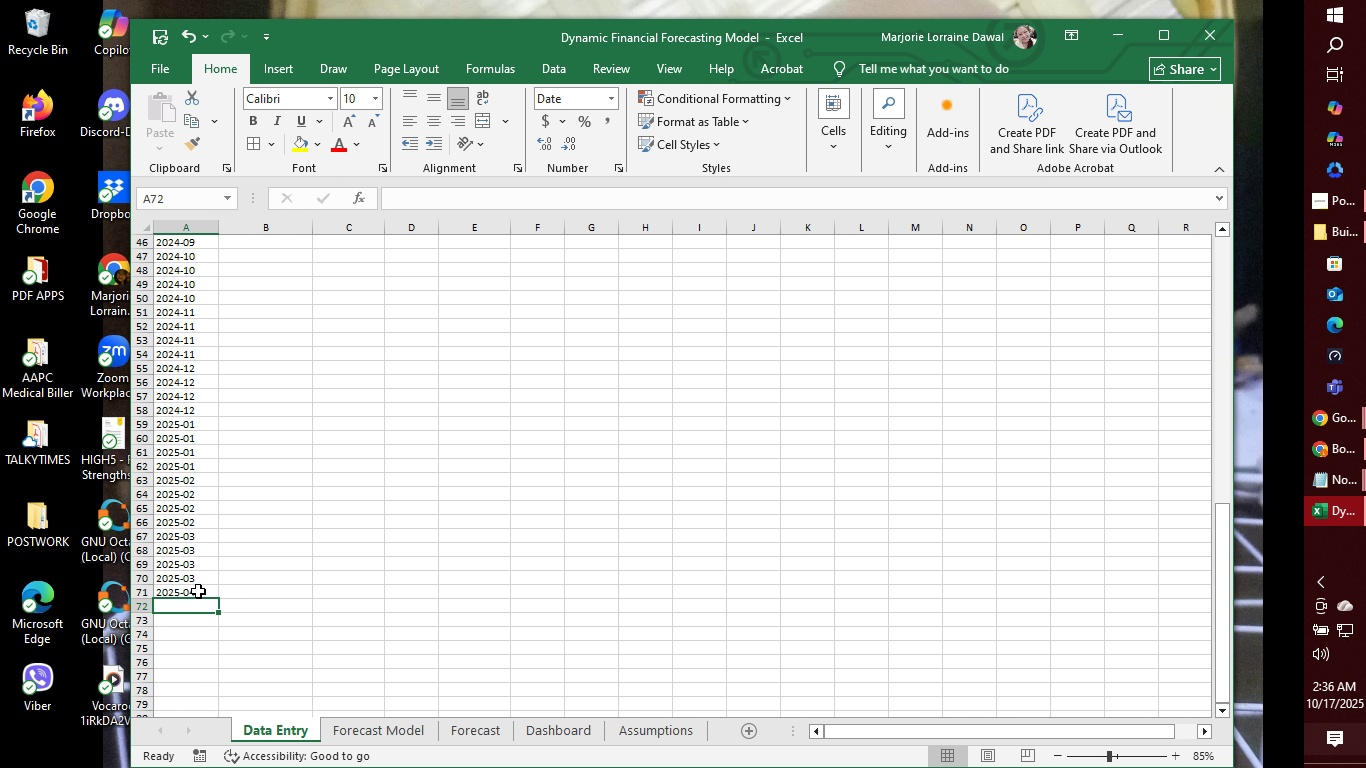 
key(Control+V)
 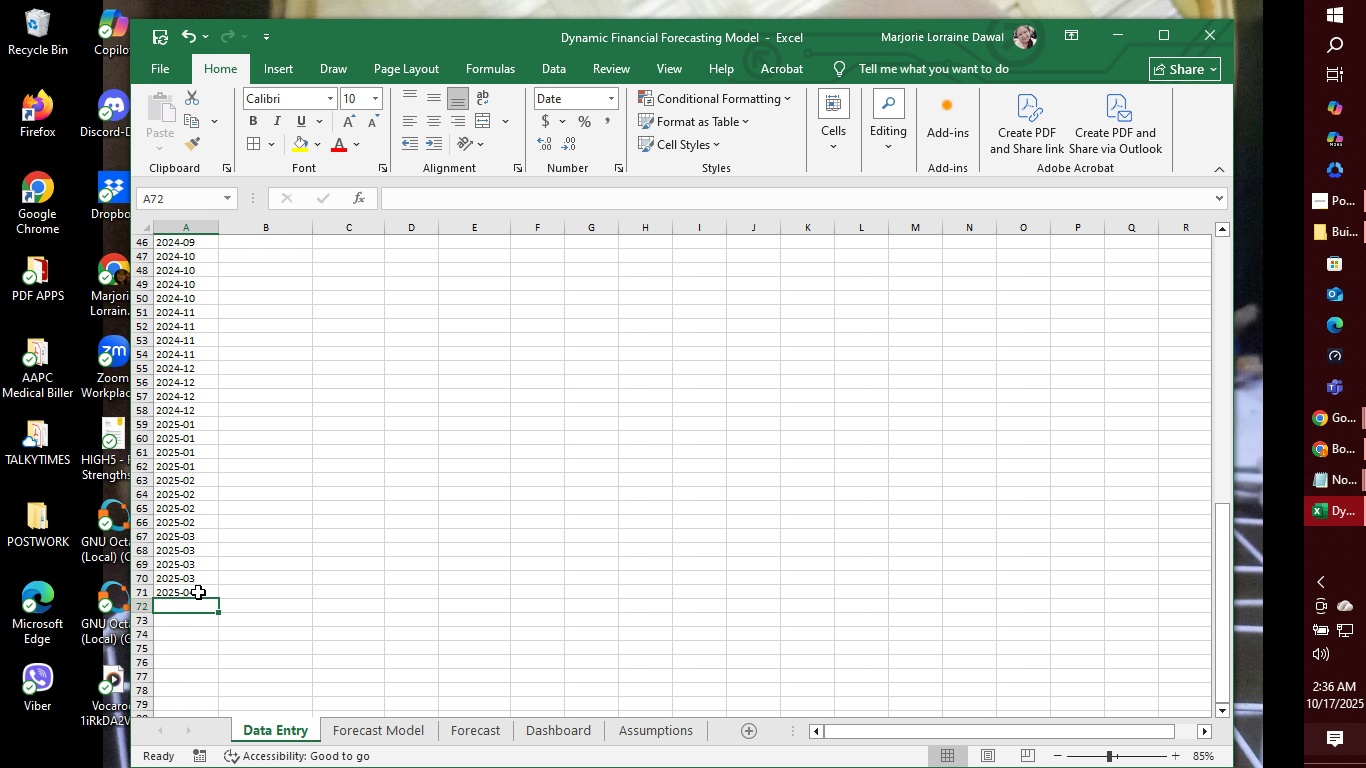 
left_click([198, 592])
 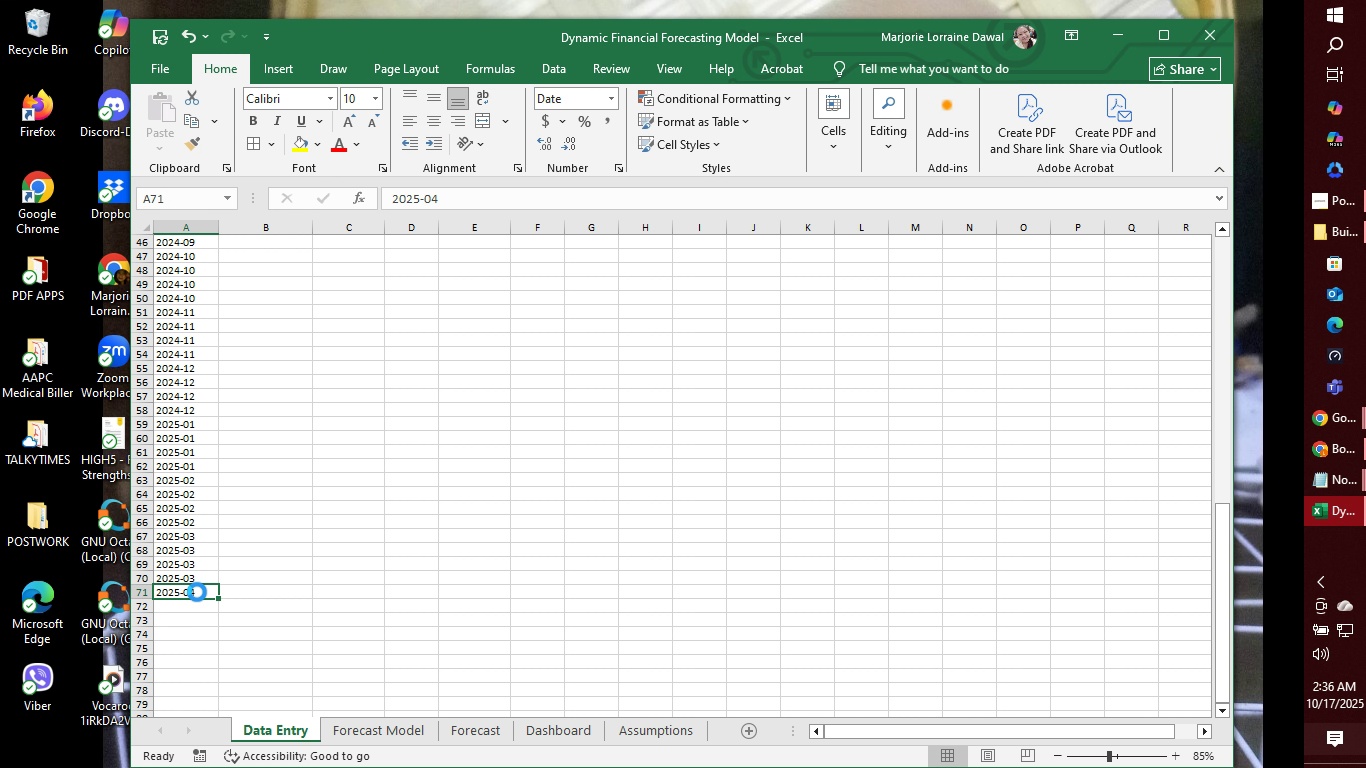 
key(Control+C)
 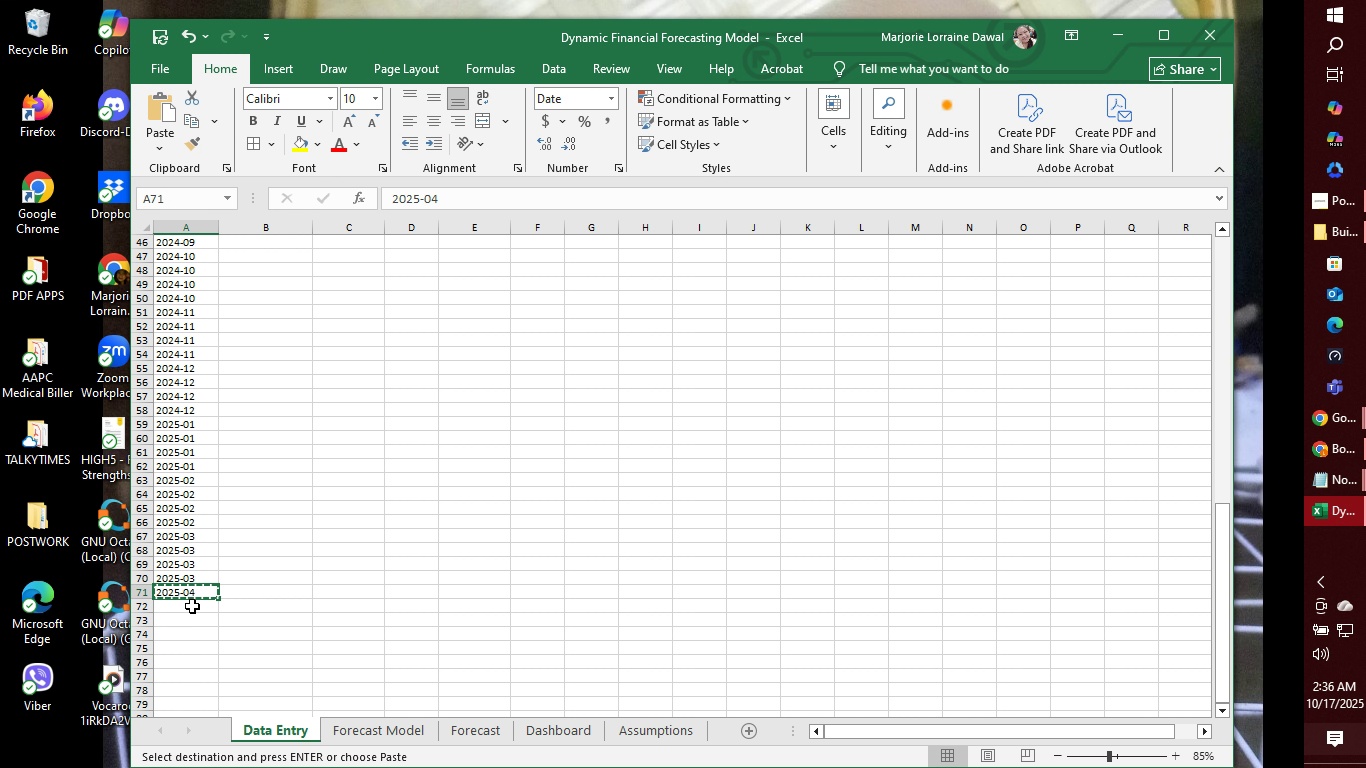 
left_click_drag(start_coordinate=[191, 607], to_coordinate=[188, 627])
 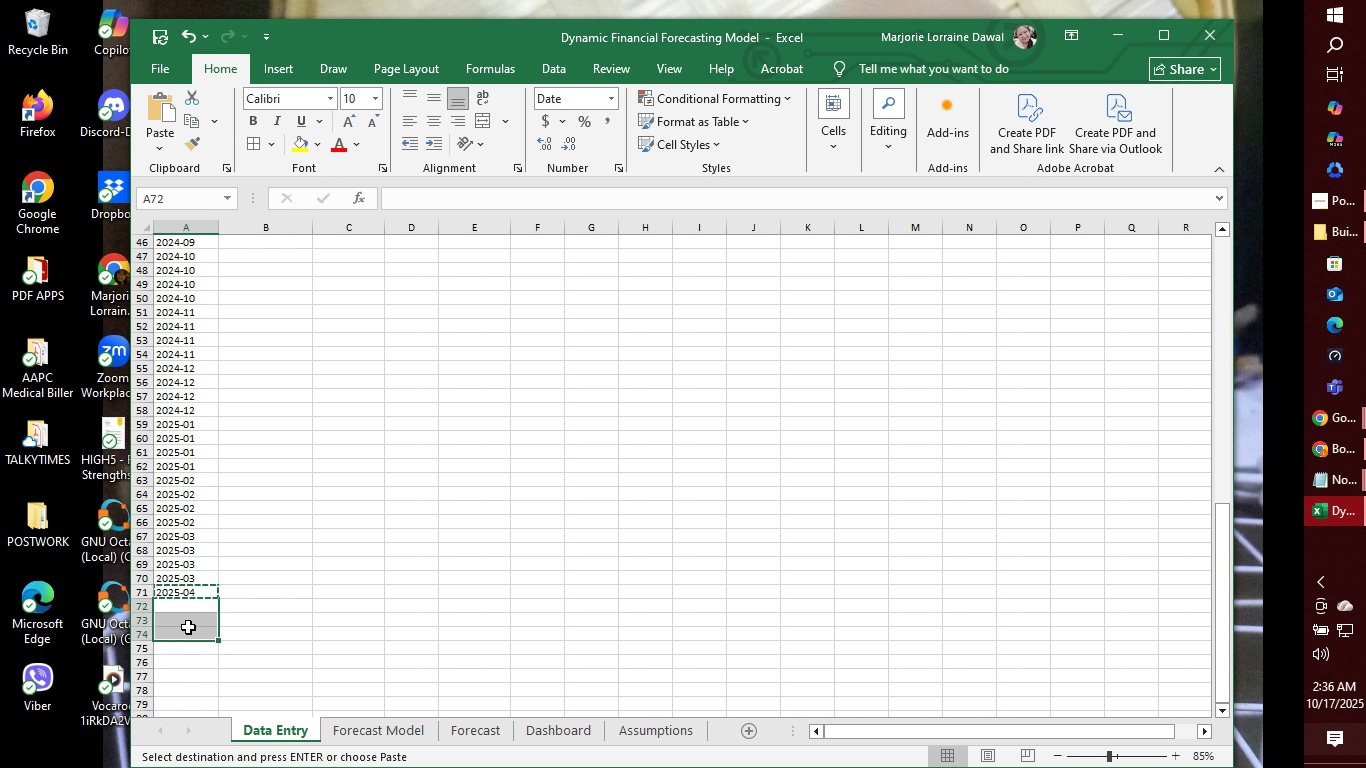 
key(Control+V)
 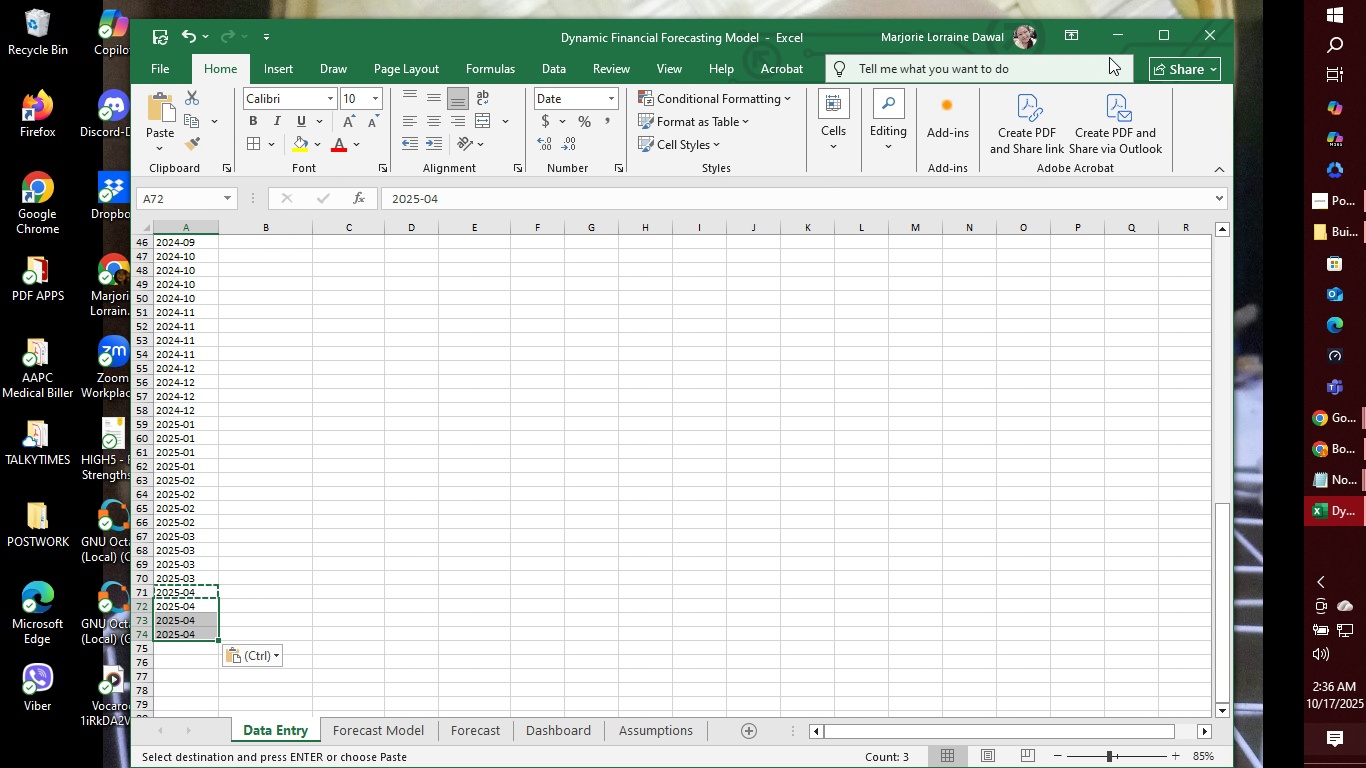 
left_click([1155, 39])
 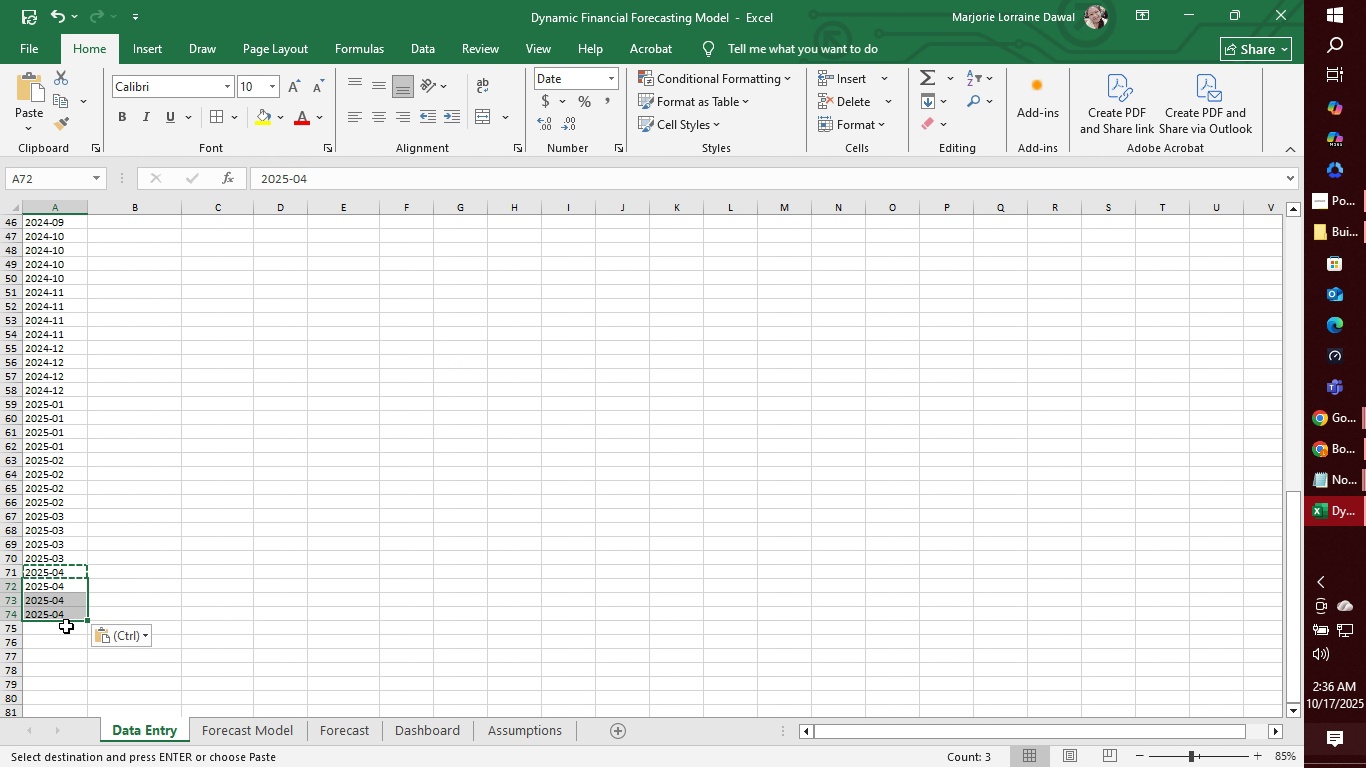 
left_click([66, 626])
 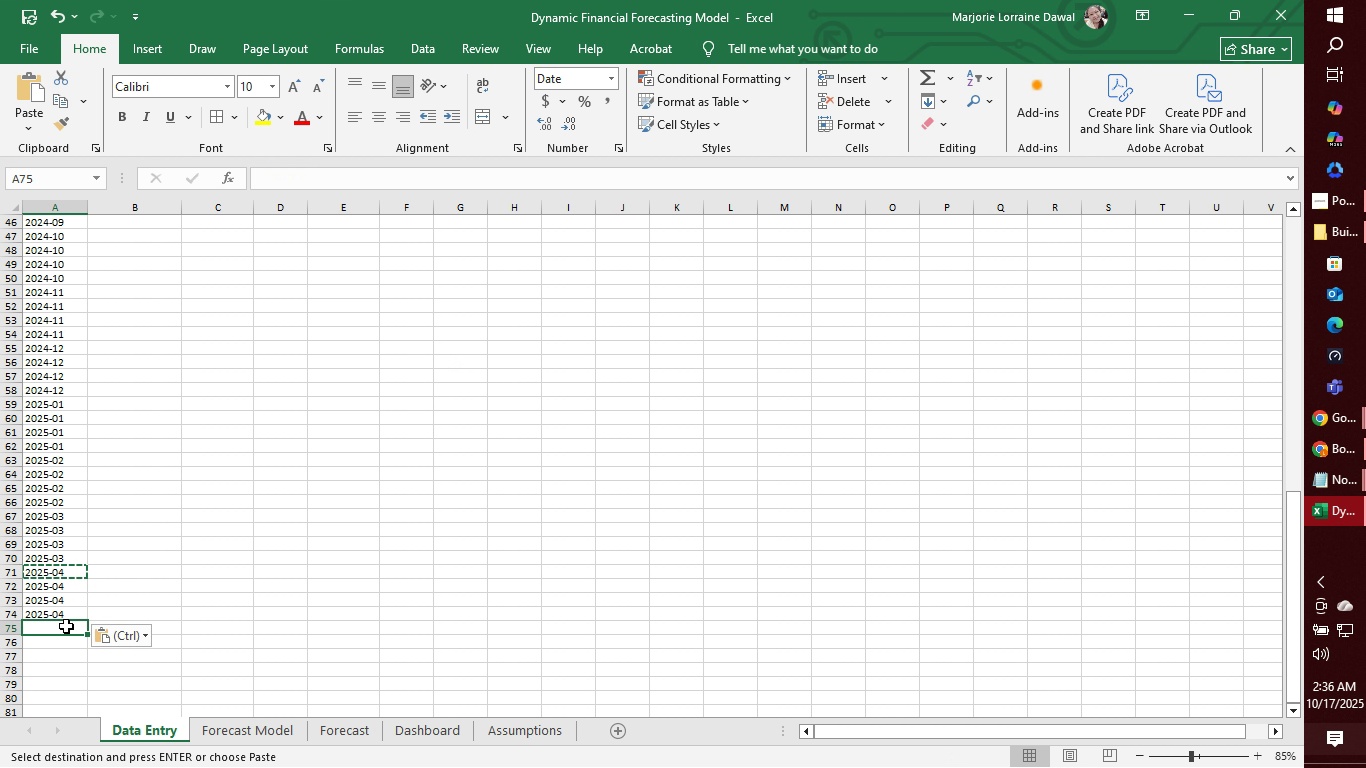 
key(Control+V)
 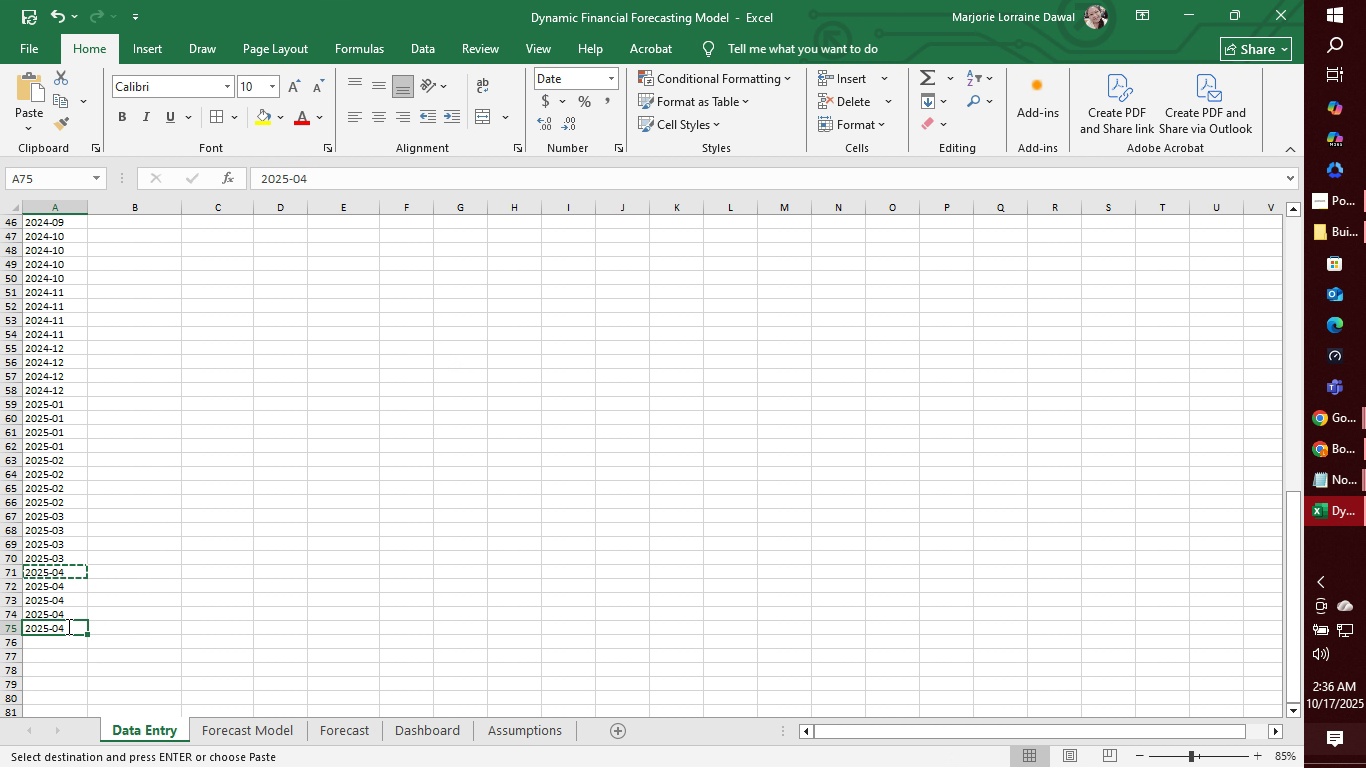 
double_click([67, 626])
 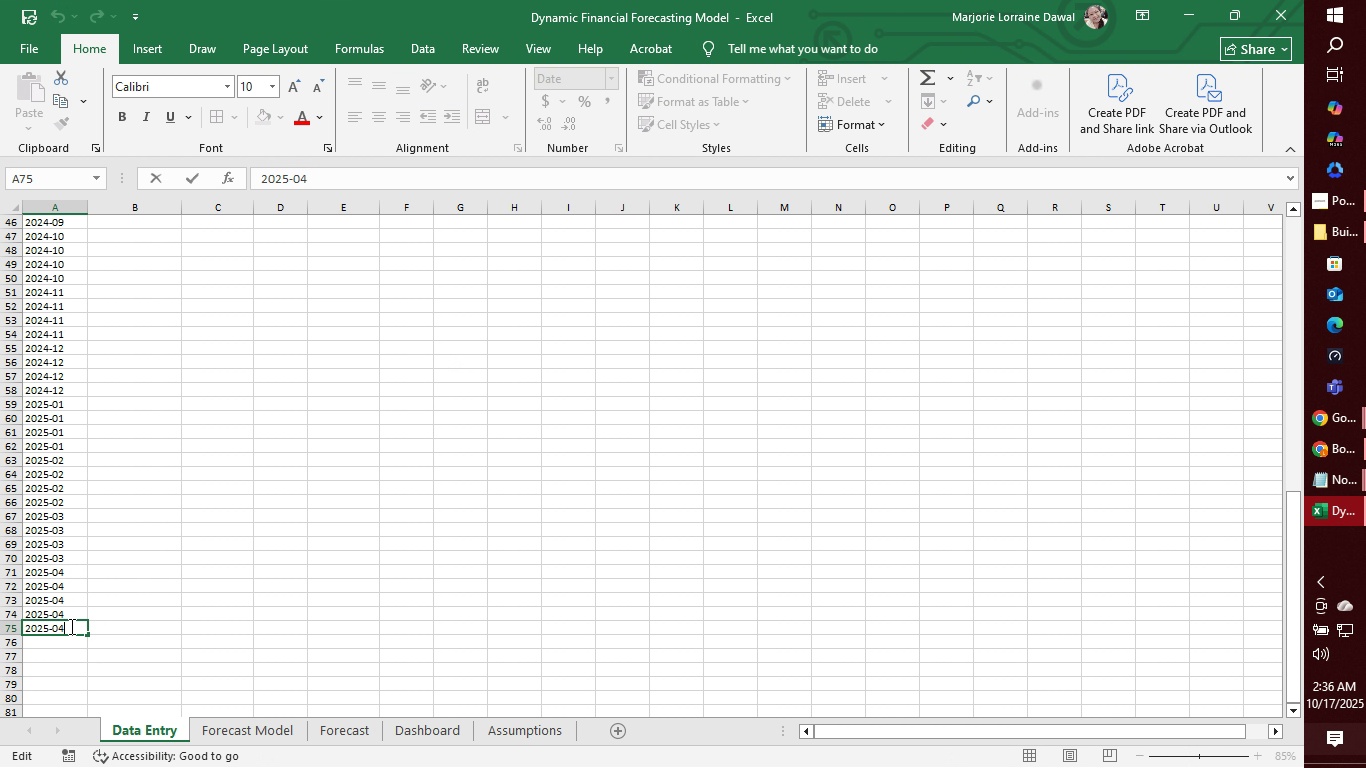 
triple_click([70, 626])
 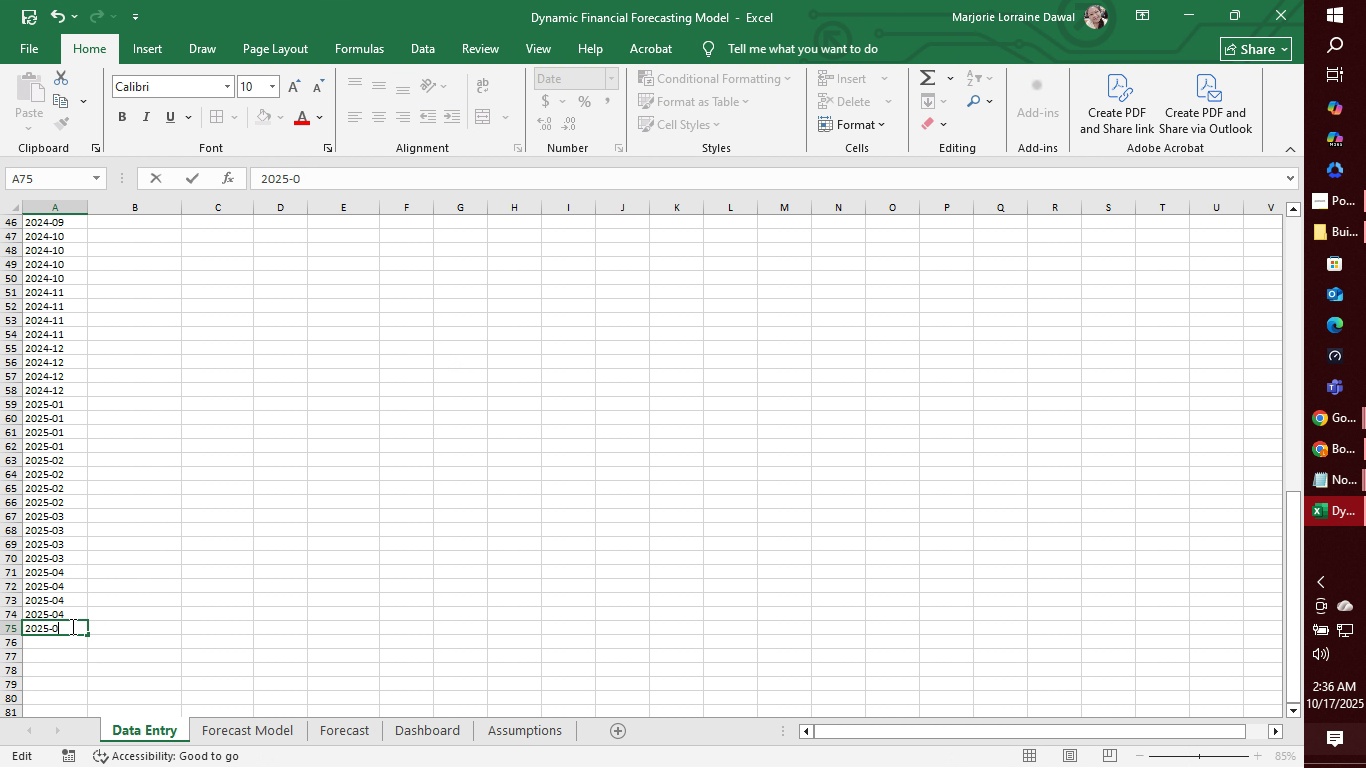 
key(Backspace)
 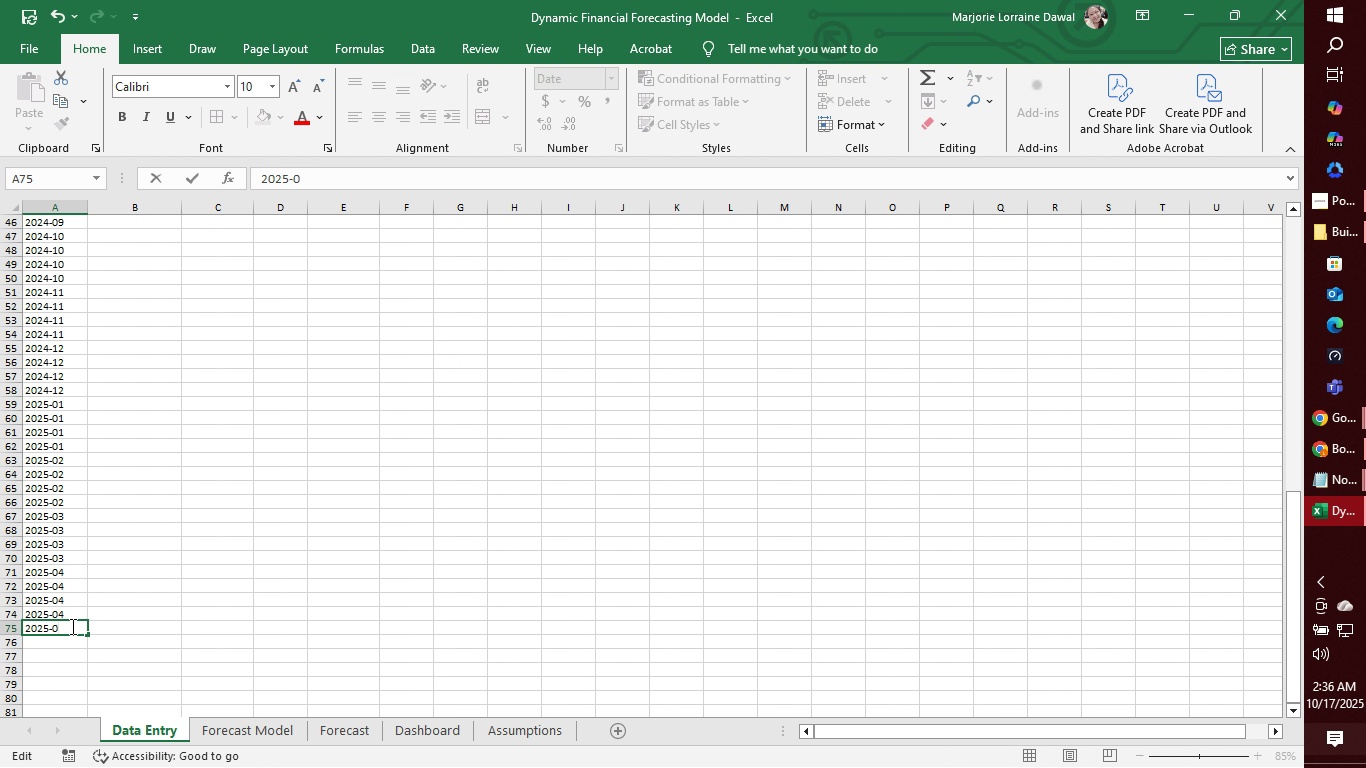 
key(5)
 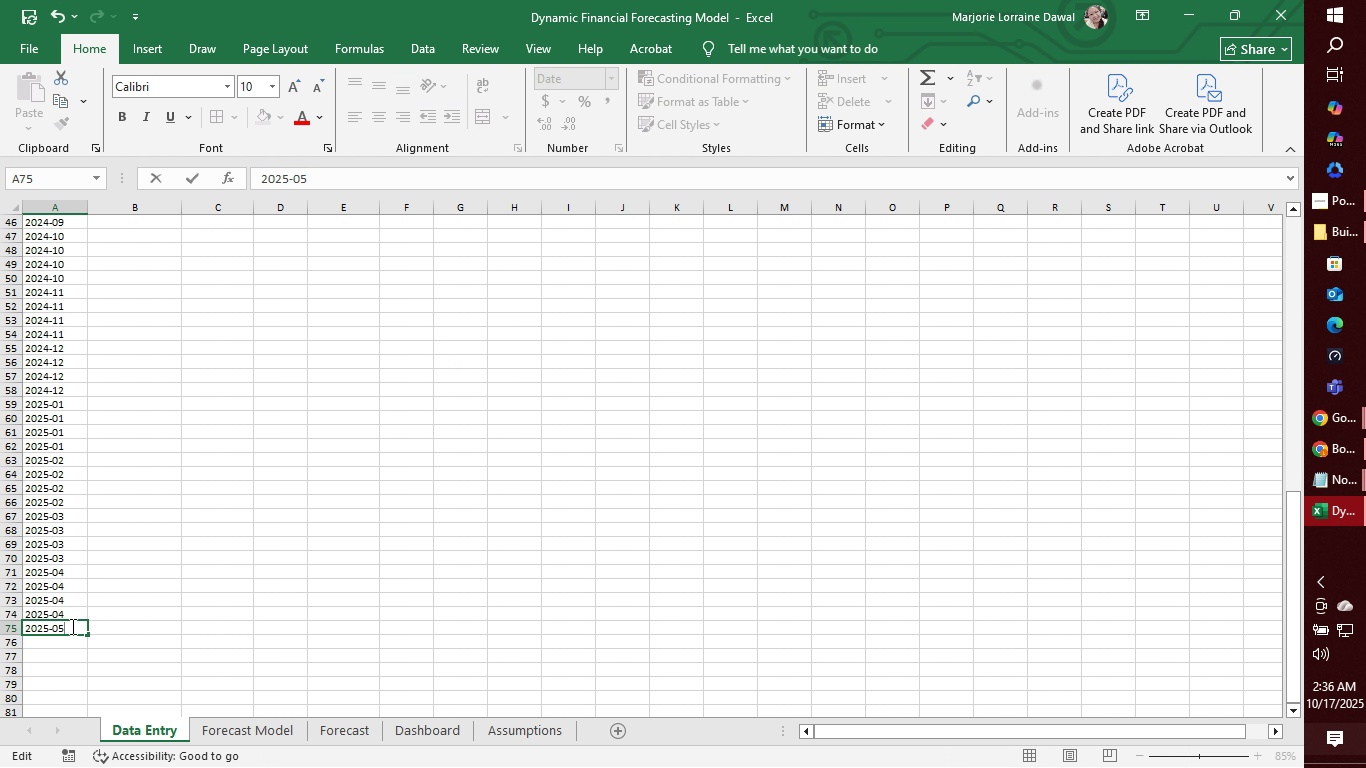 
key(Enter)
 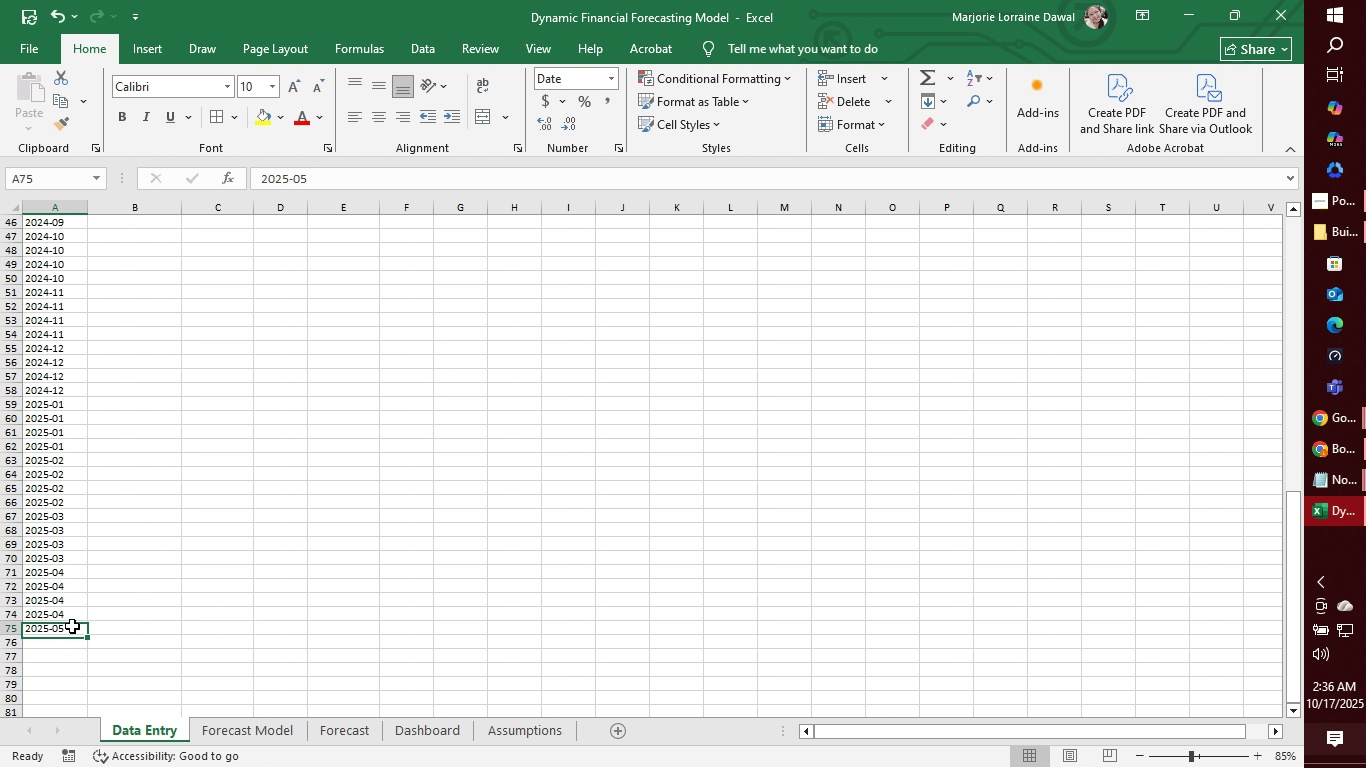 
left_click([72, 626])
 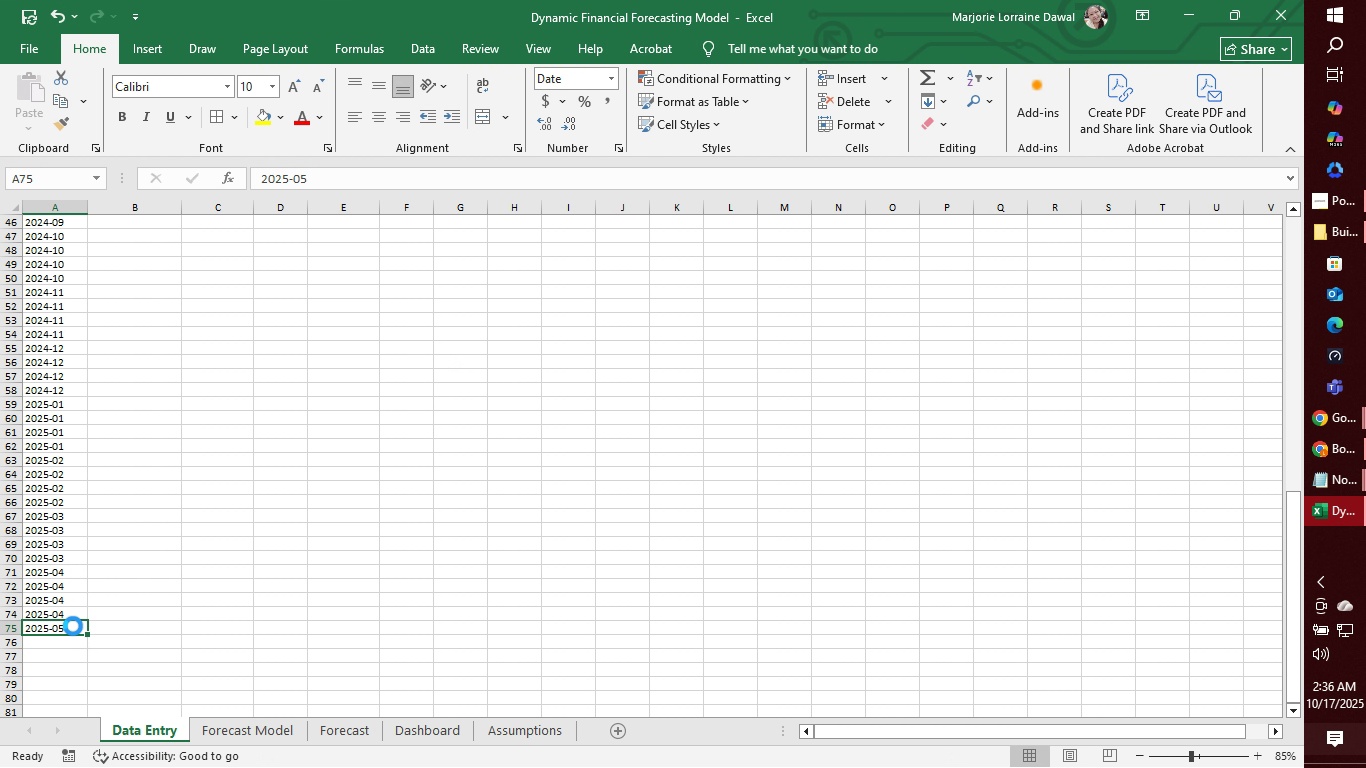 
key(Control+C)
 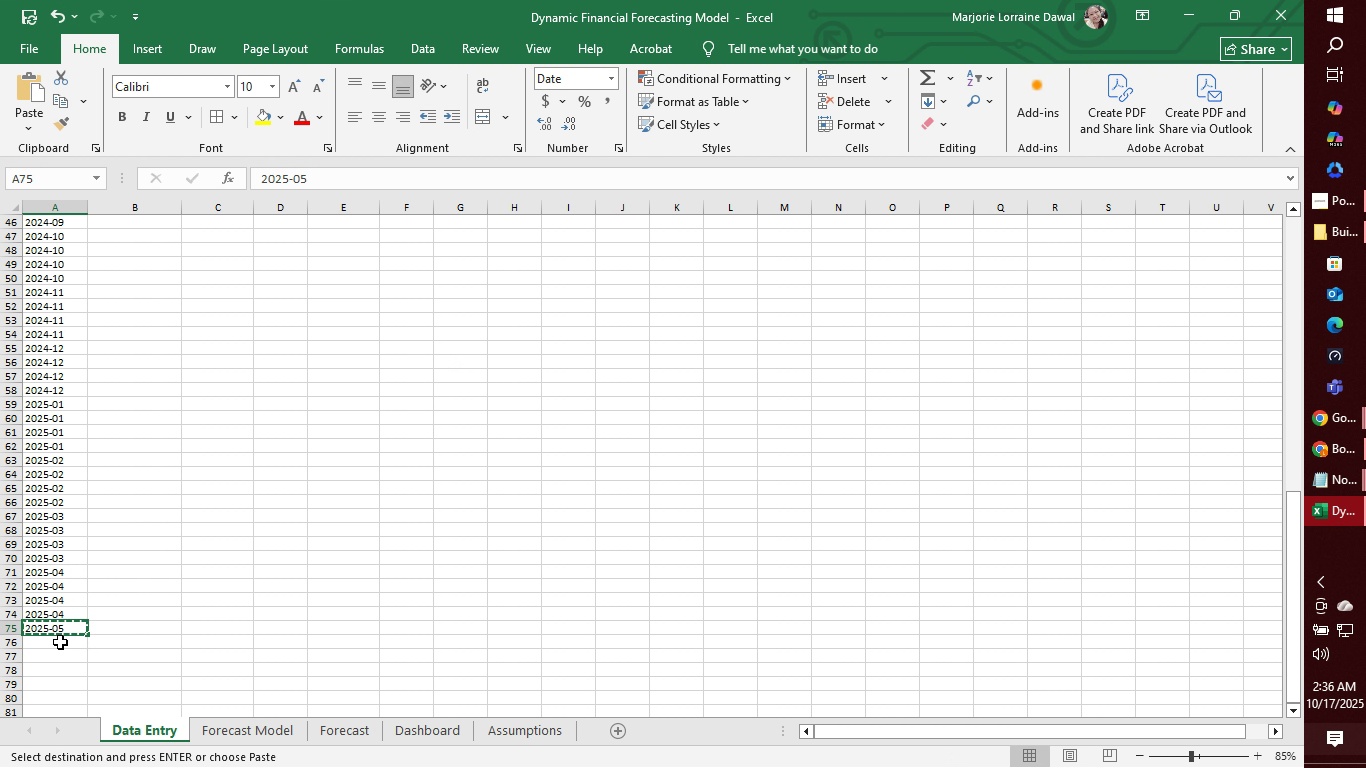 
left_click_drag(start_coordinate=[60, 643], to_coordinate=[56, 666])
 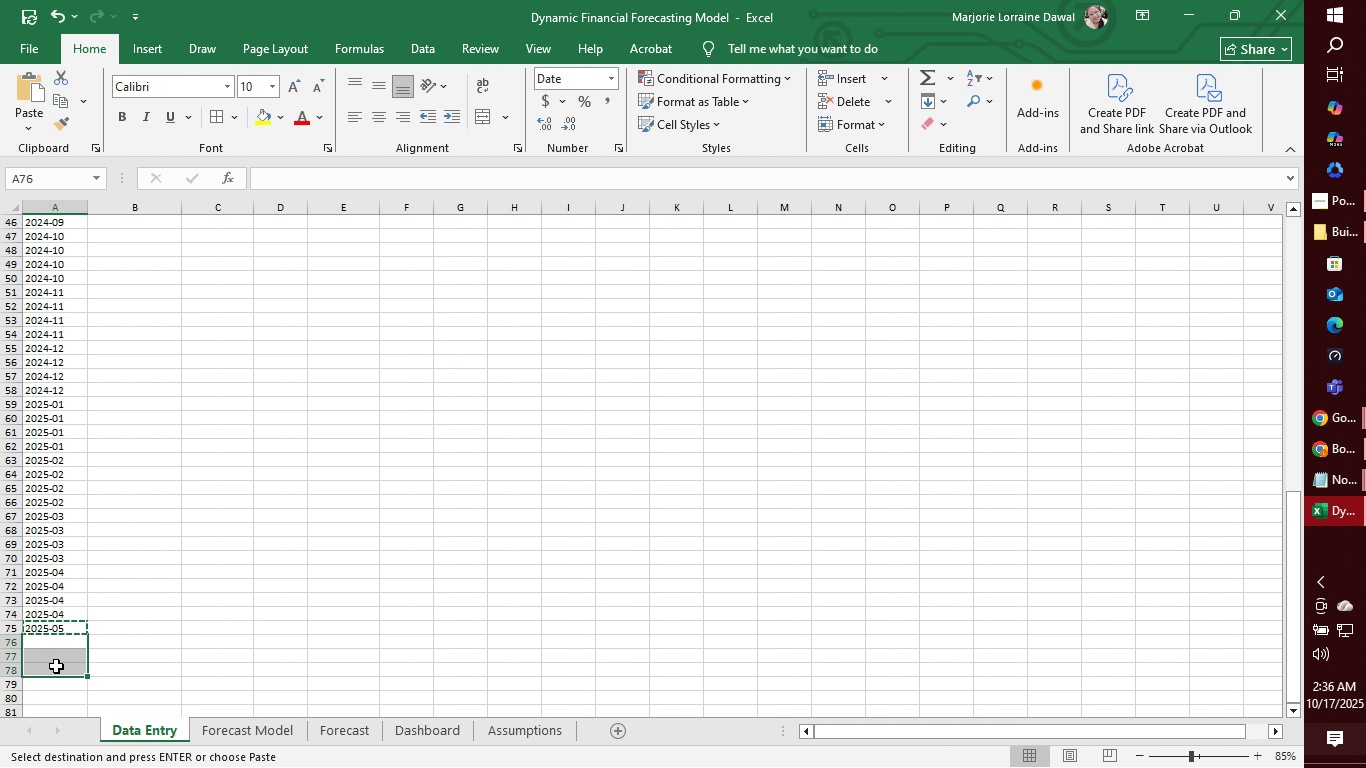 
key(Control+V)
 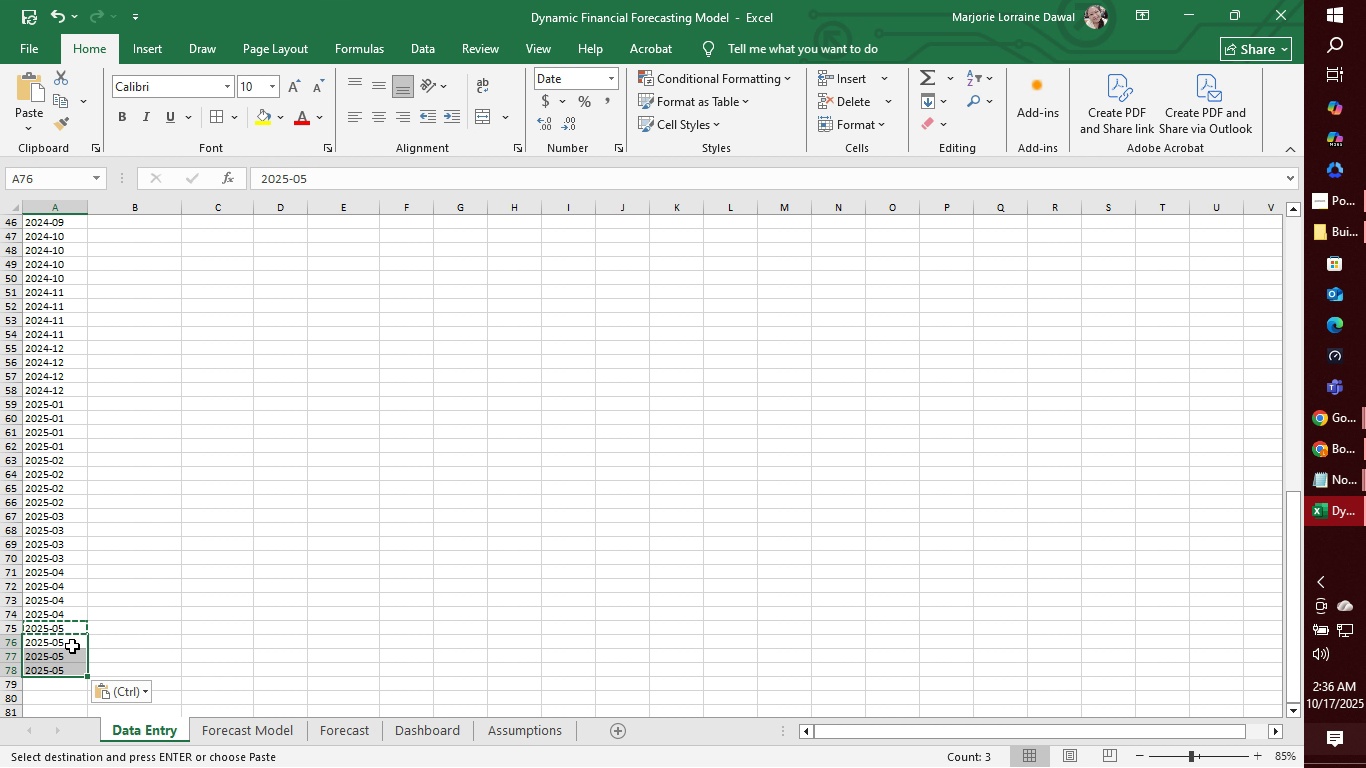 
scroll: coordinate [73, 641], scroll_direction: down, amount: 8.0
 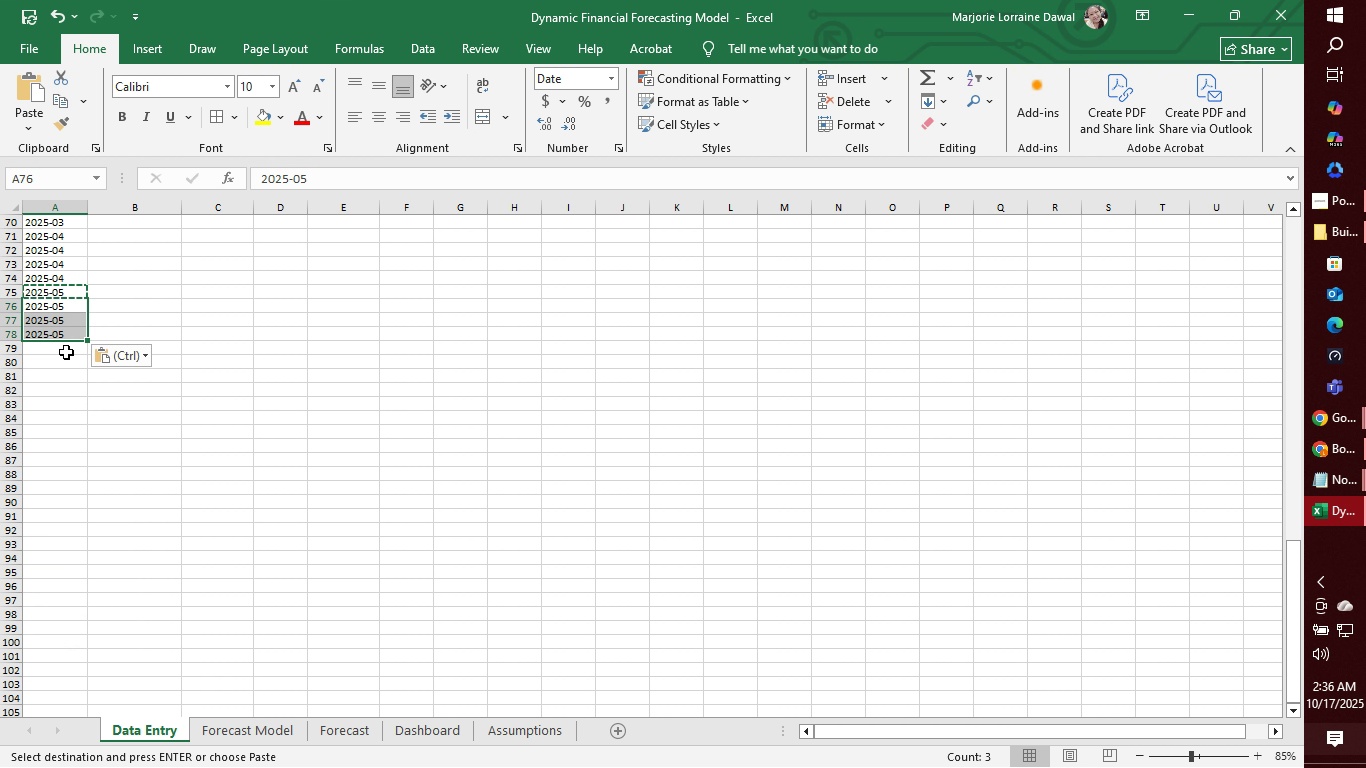 
left_click([65, 352])
 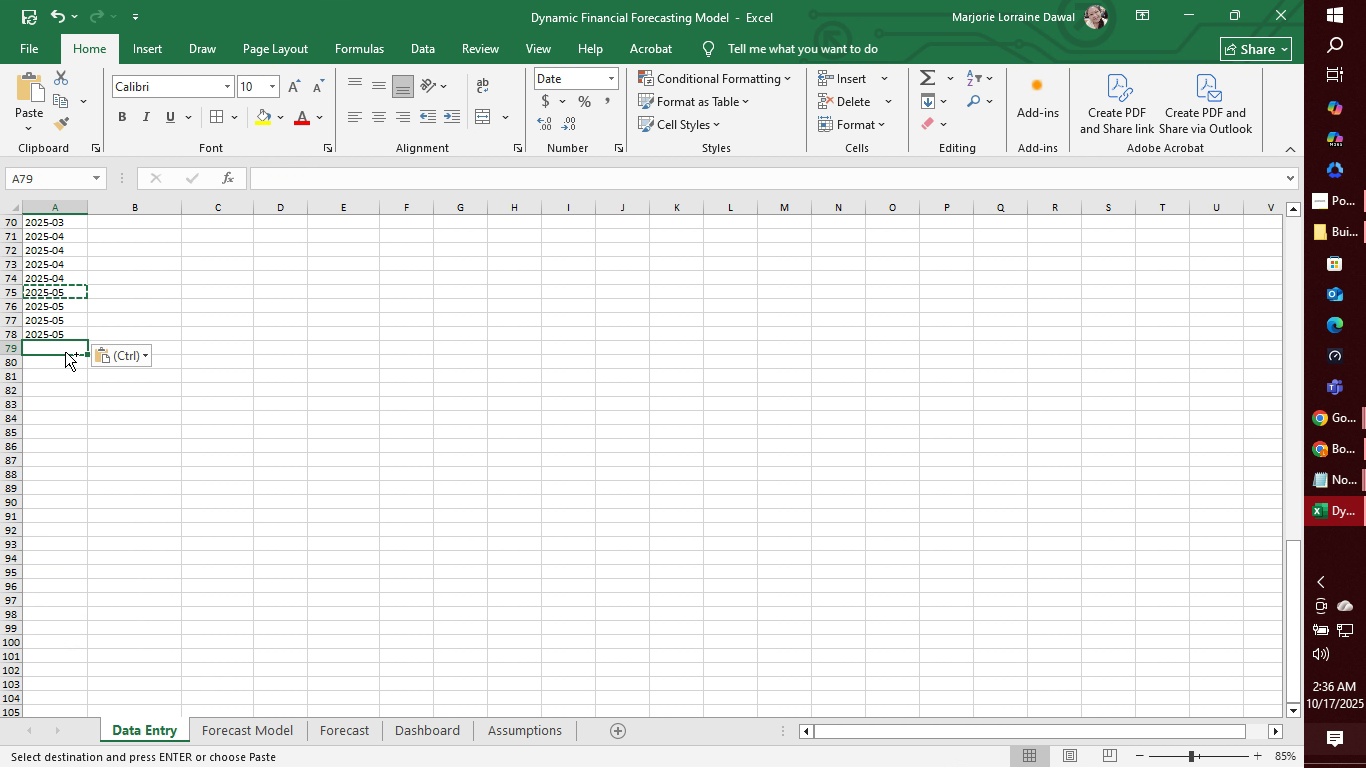 
key(Control+V)
 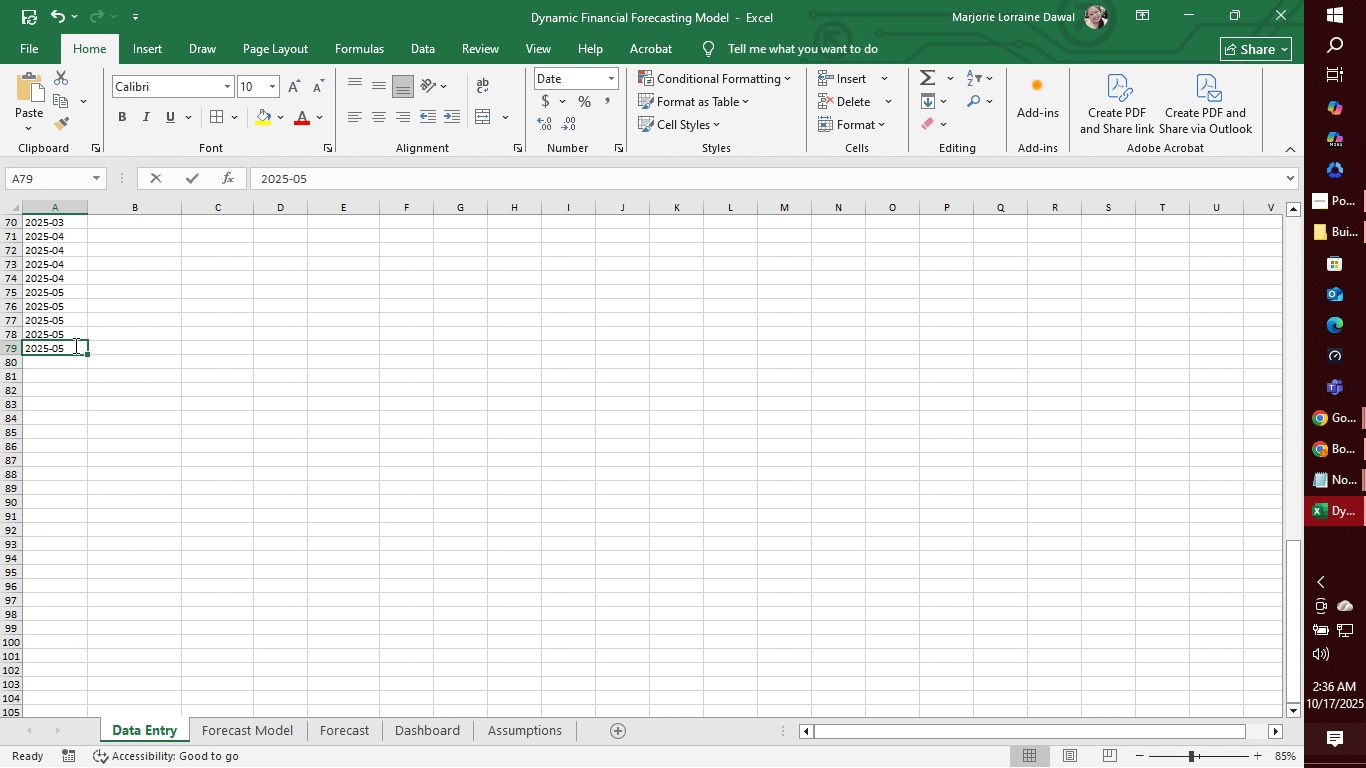 
double_click([74, 345])
 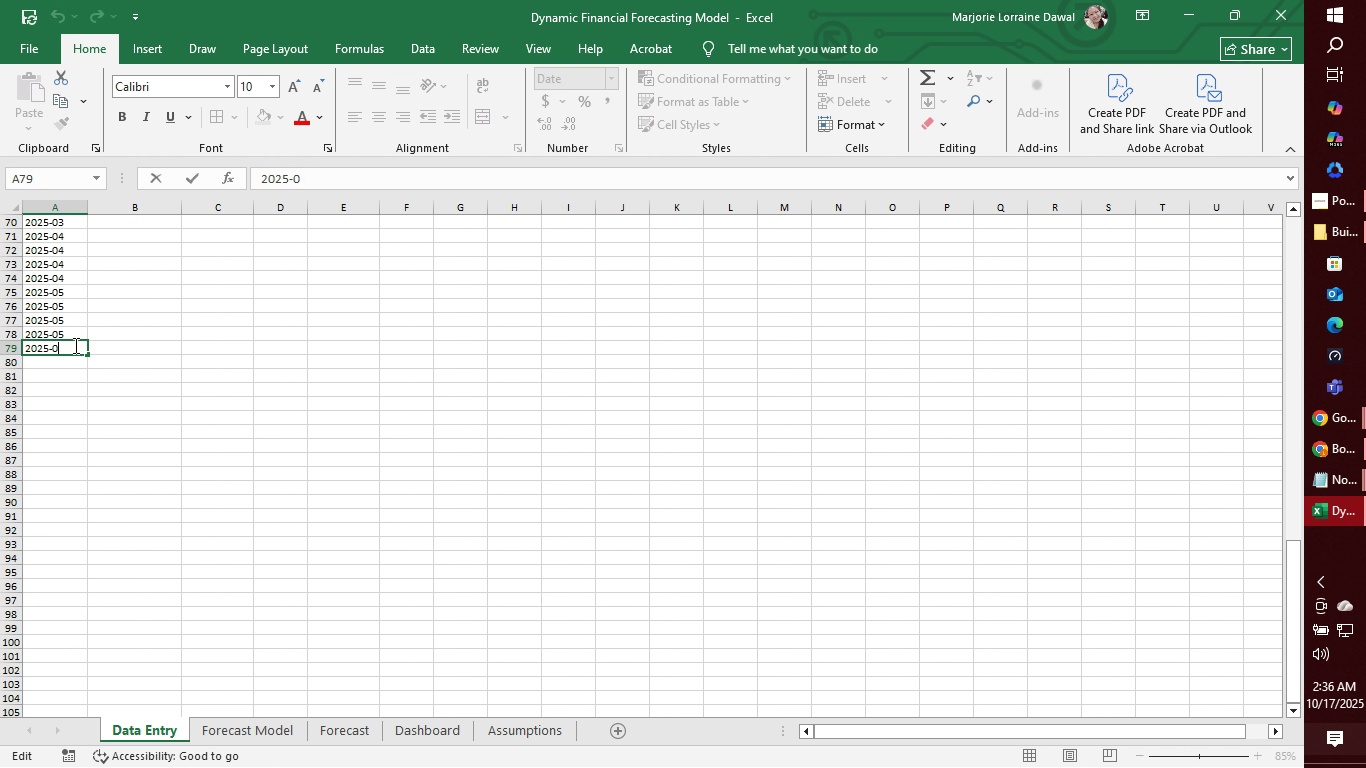 
key(Backspace)
 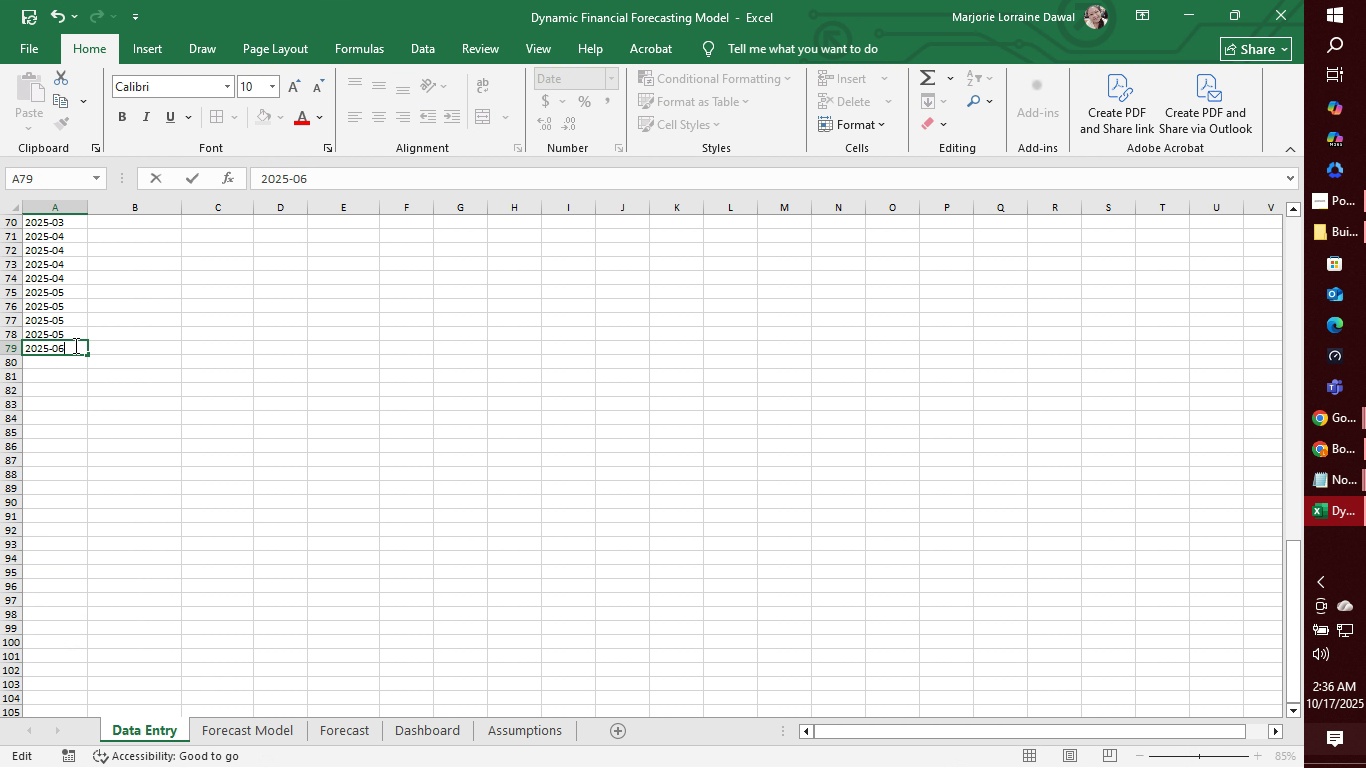 
key(6)
 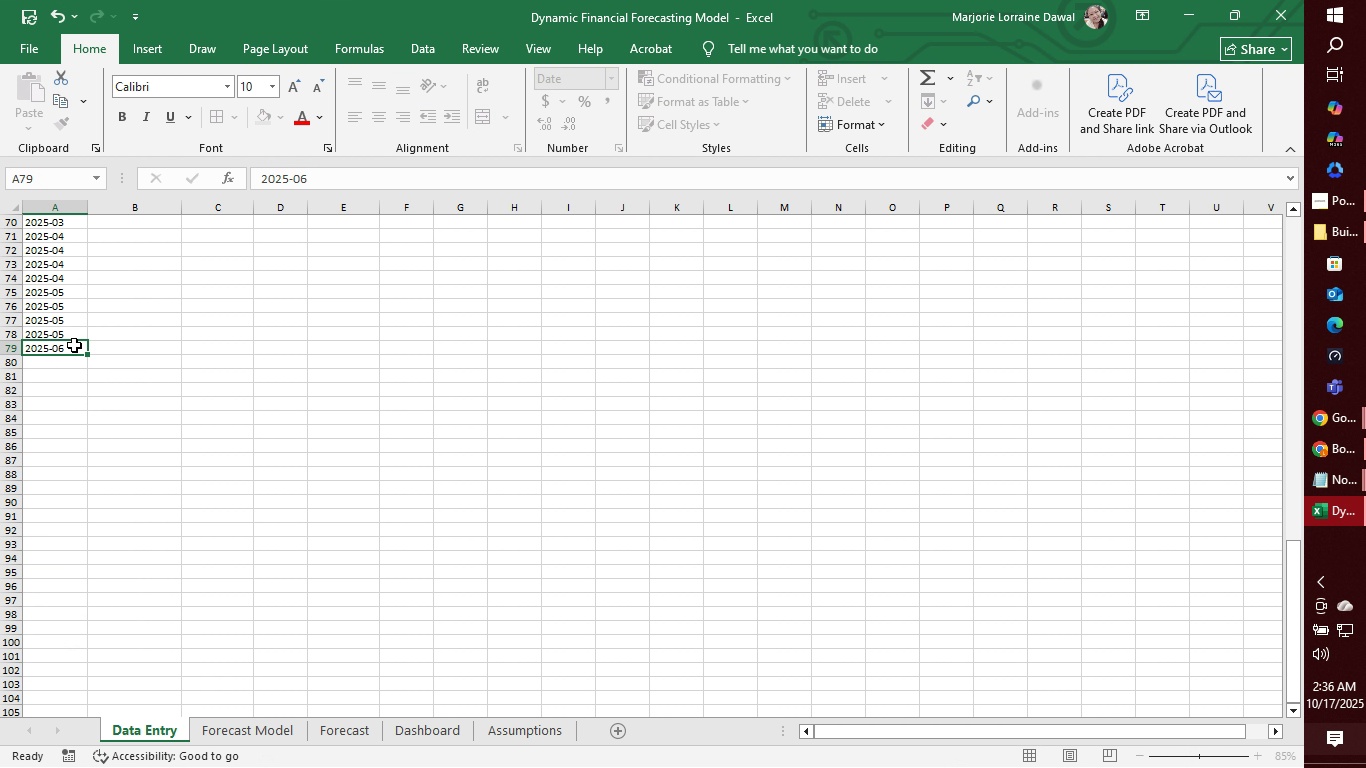 
key(Enter)
 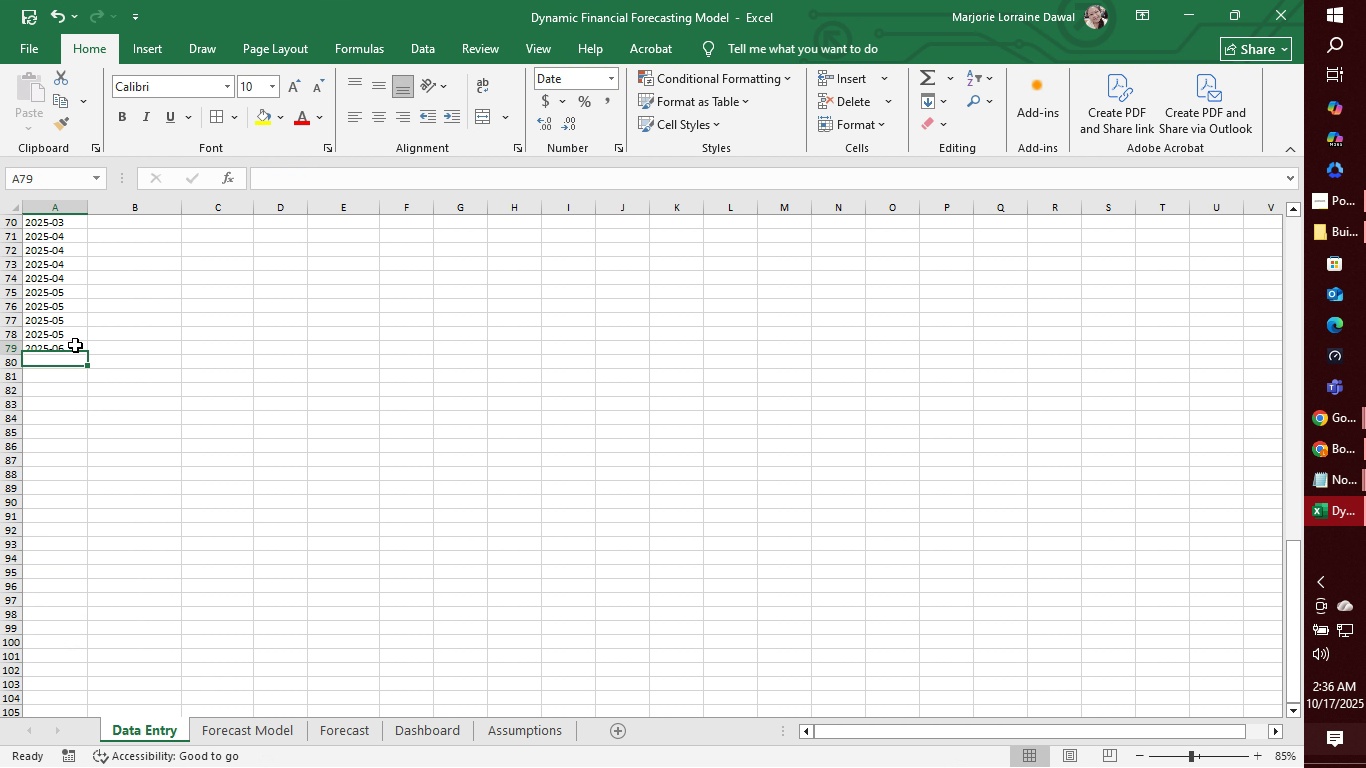 
left_click([75, 345])
 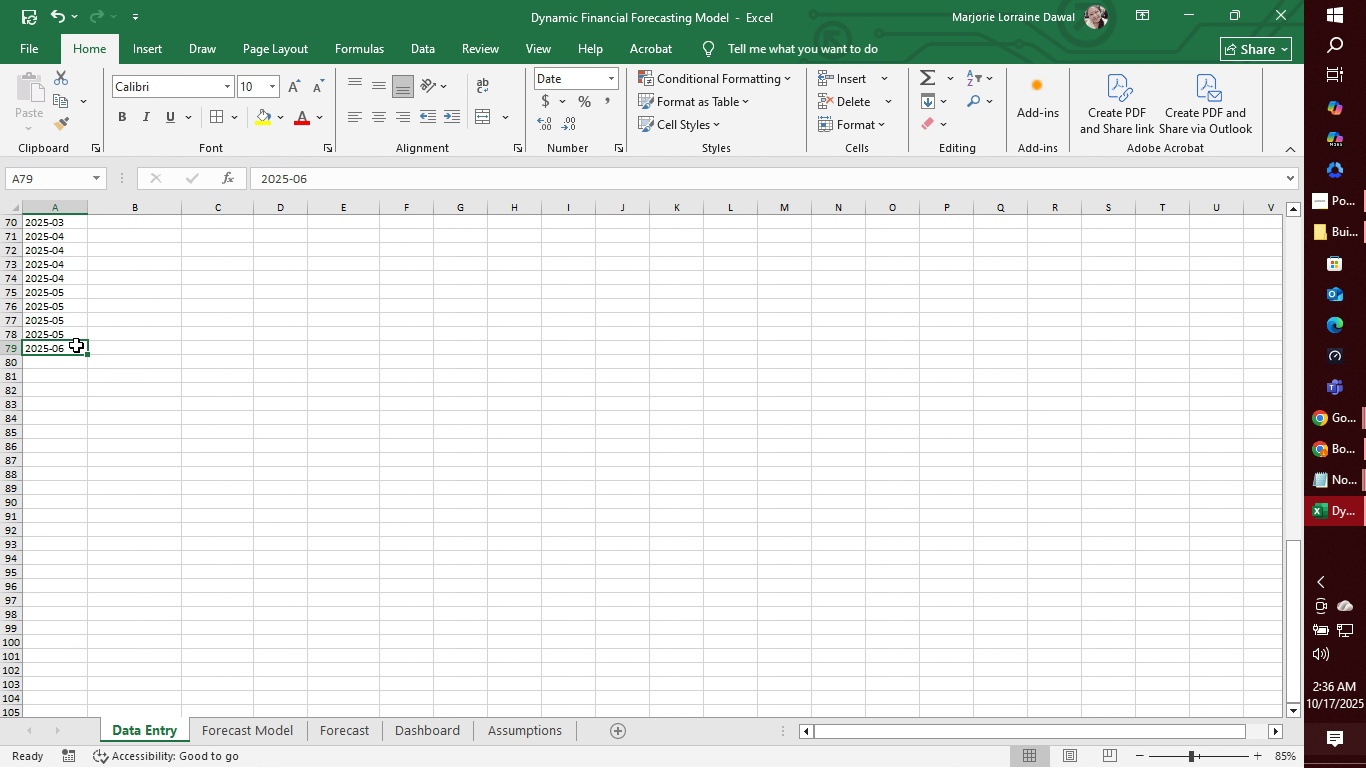 
key(Control+C)
 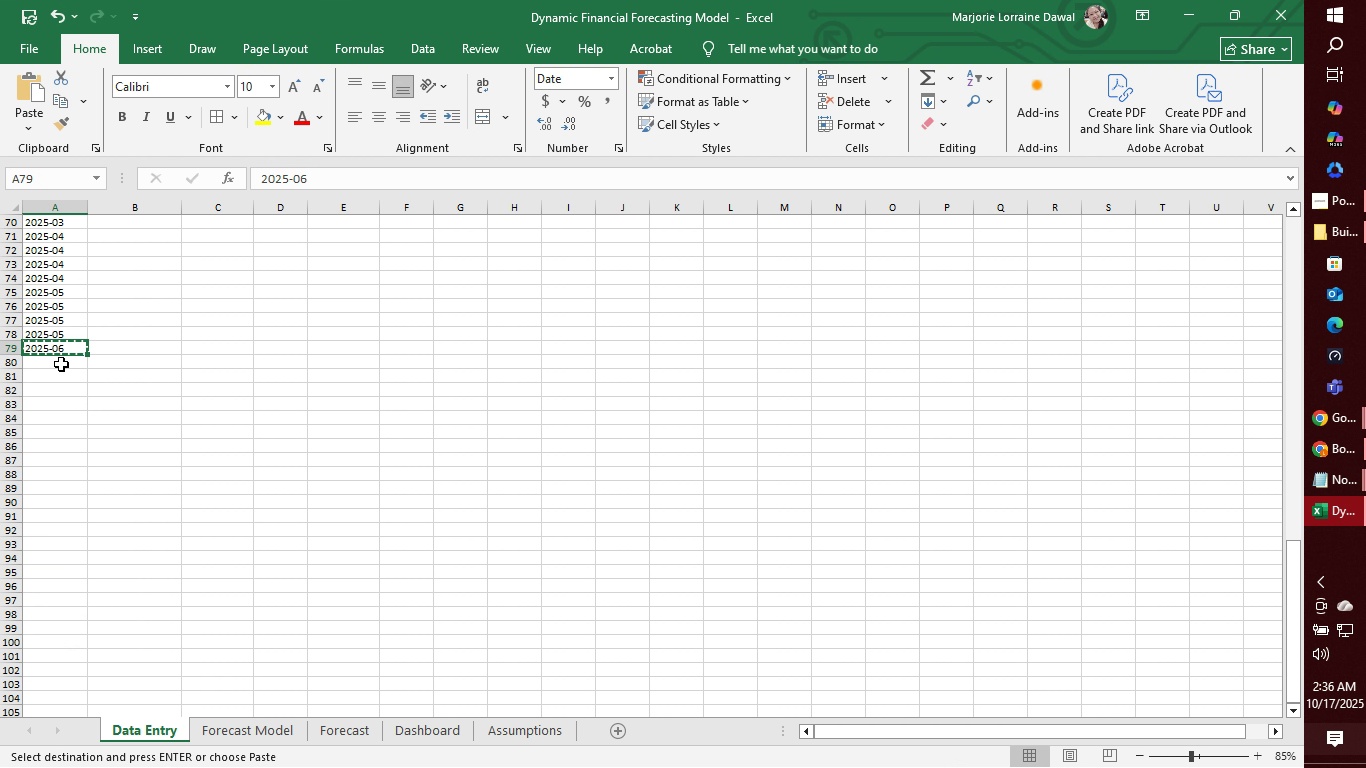 
left_click_drag(start_coordinate=[62, 363], to_coordinate=[62, 385])
 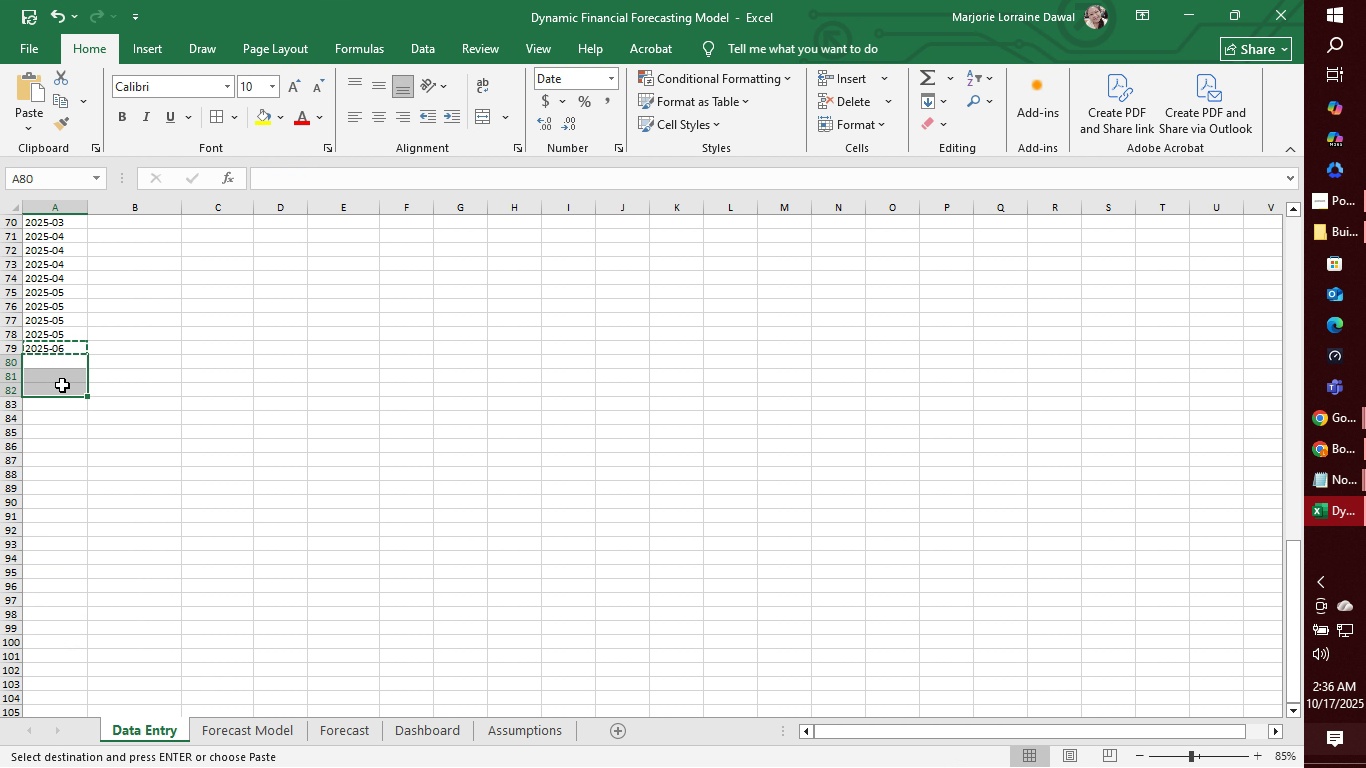 
key(Control+V)
 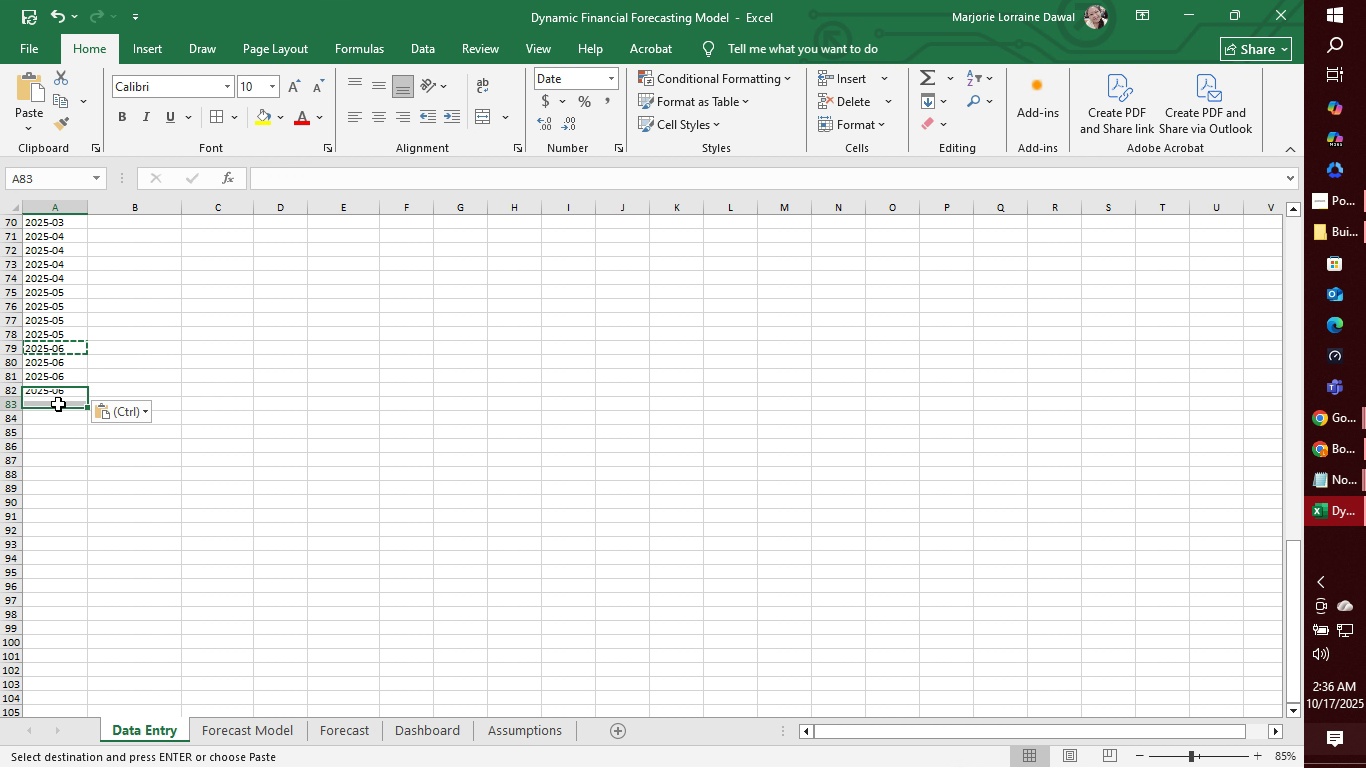 
left_click([58, 404])
 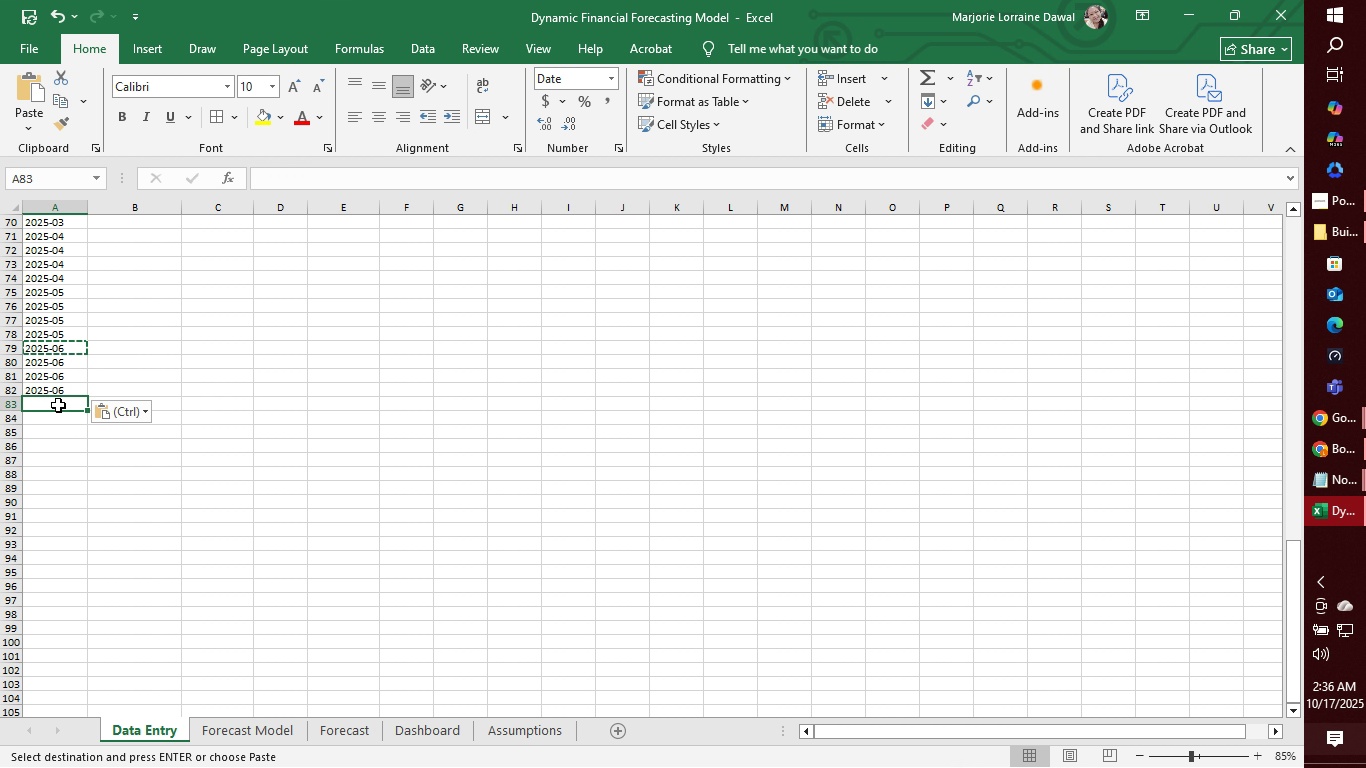 
key(Control+V)
 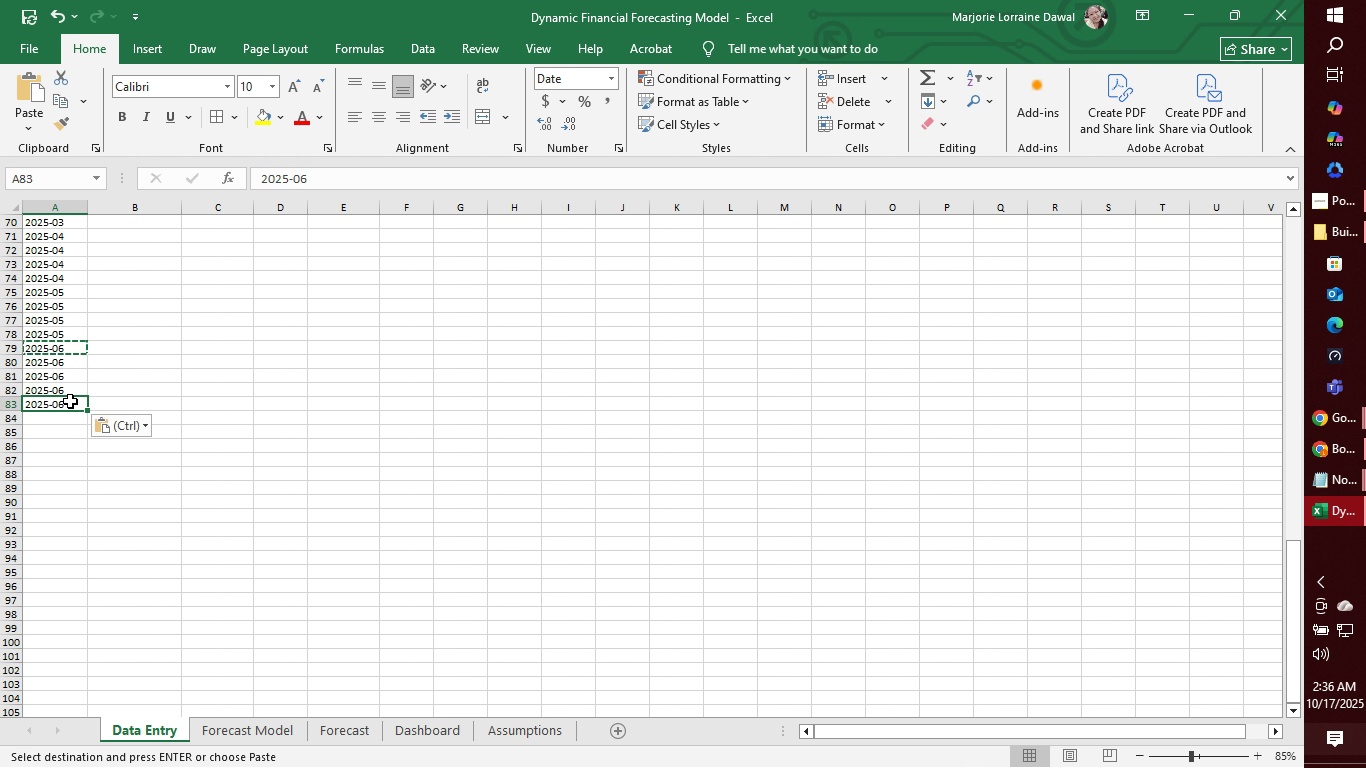 
double_click([70, 401])
 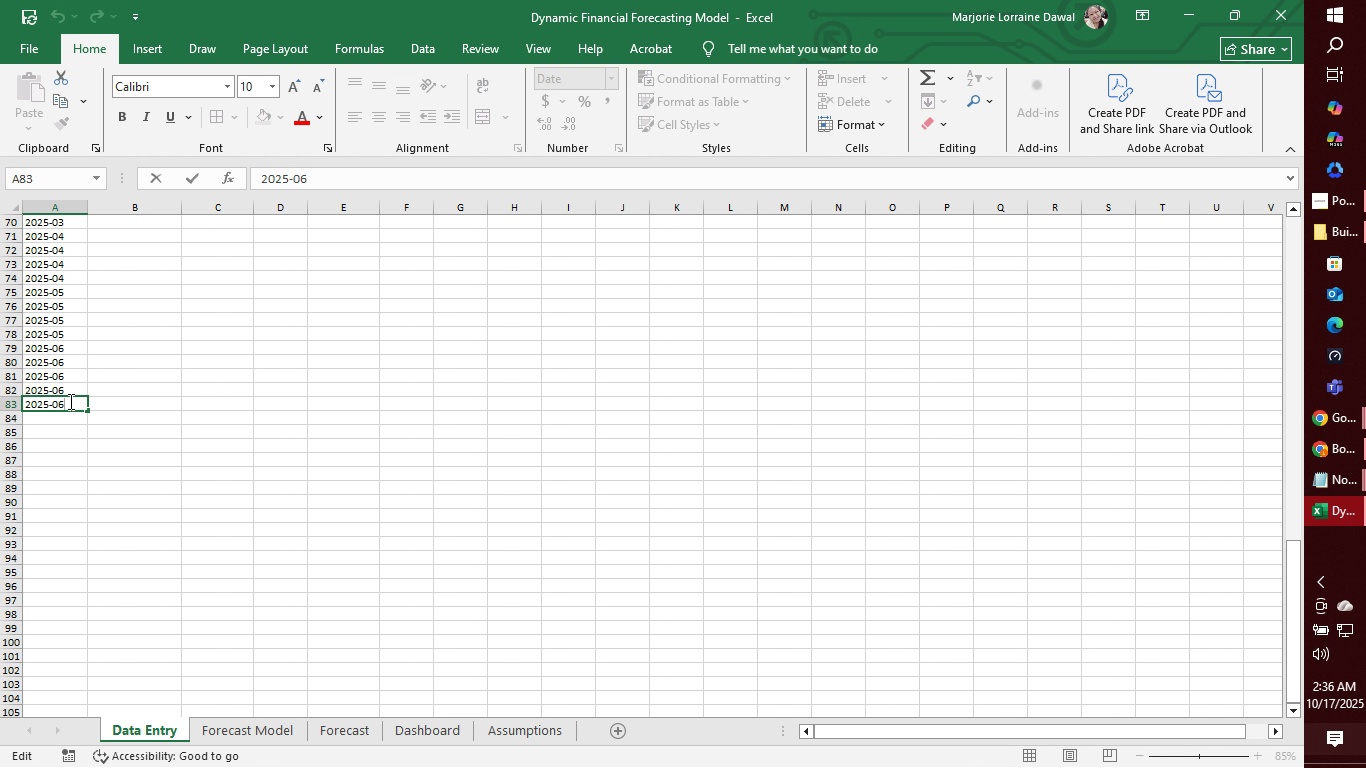 
key(Backspace)
 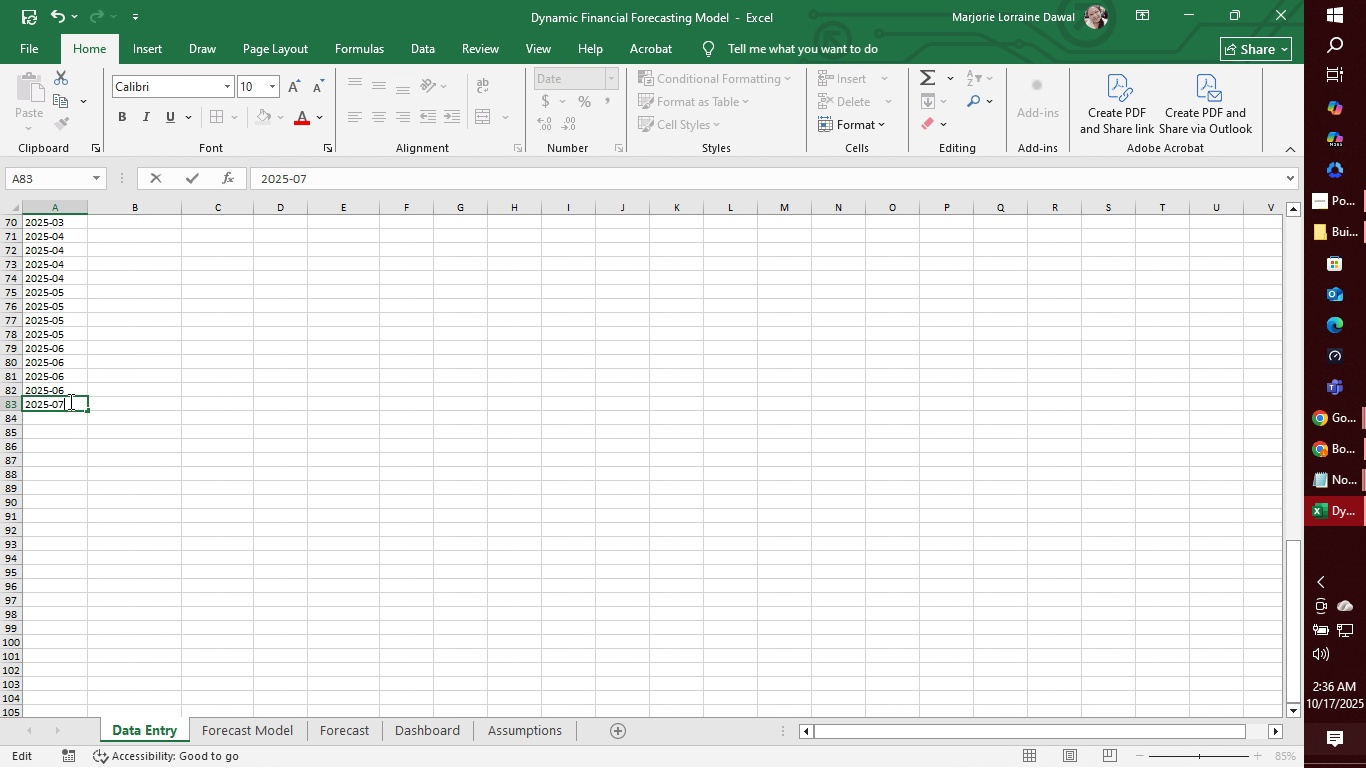 
key(7)
 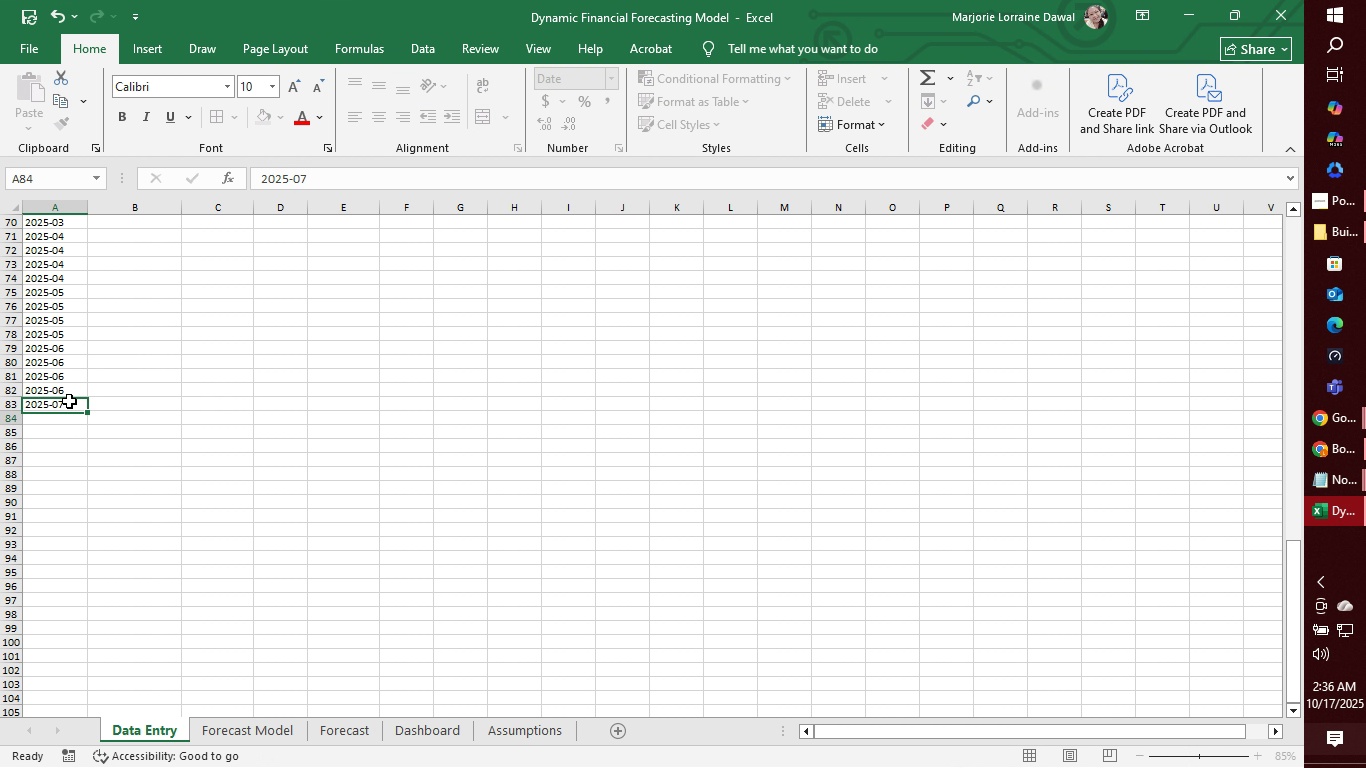 
key(Enter)
 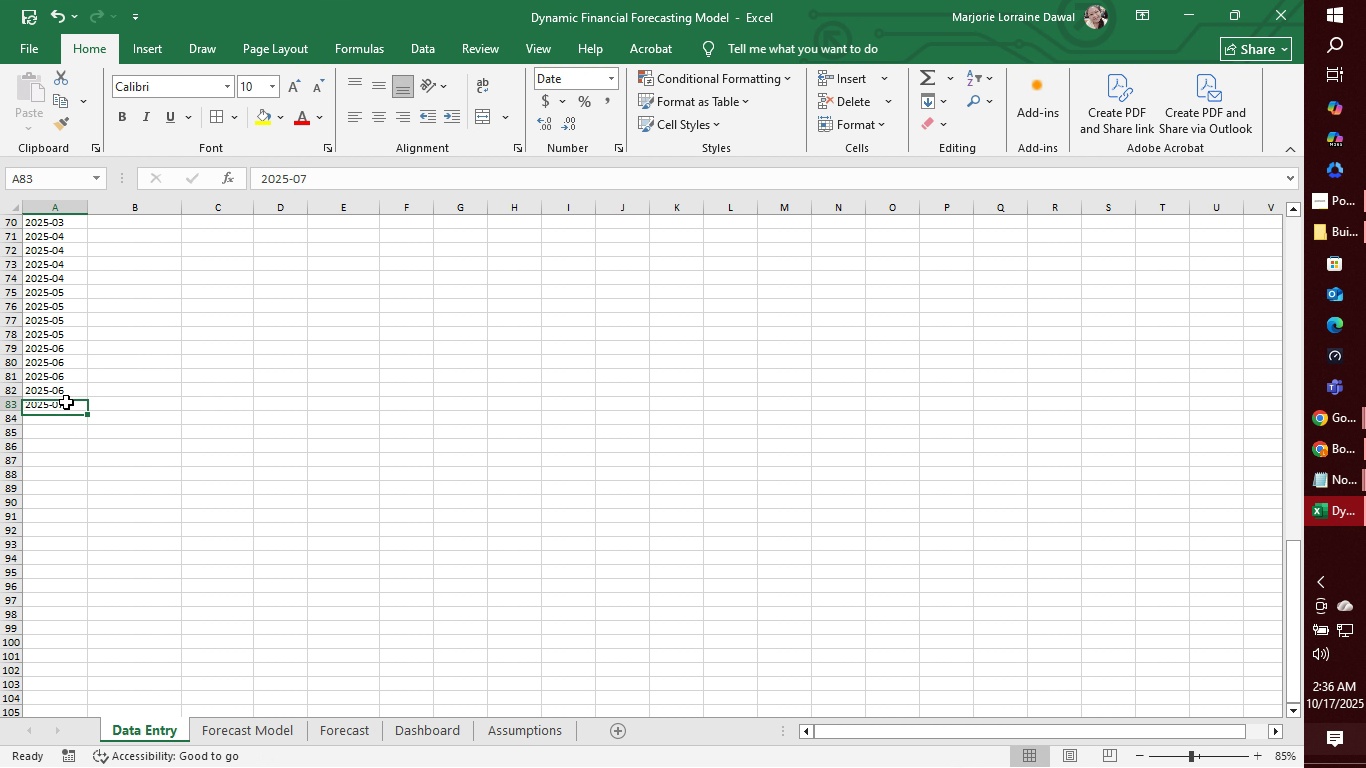 
left_click([66, 402])
 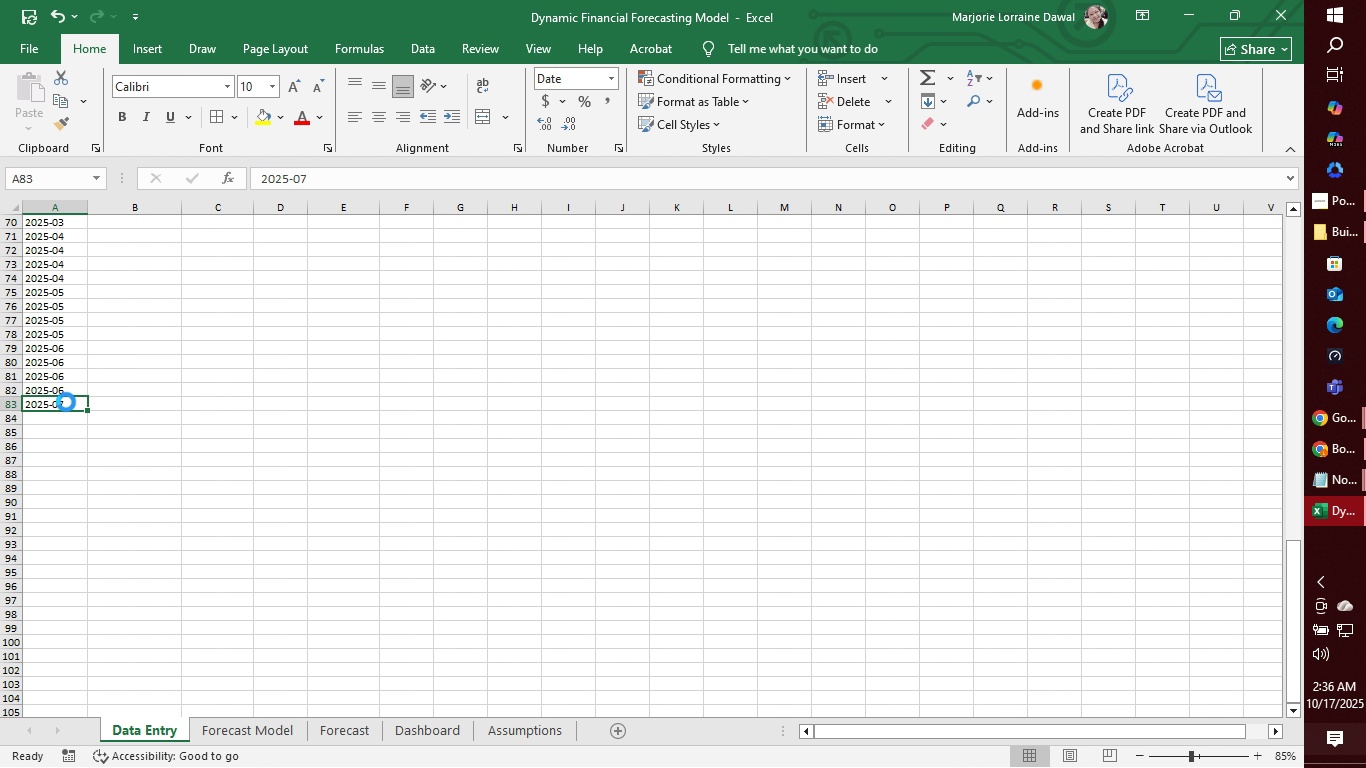 
key(Control+C)
 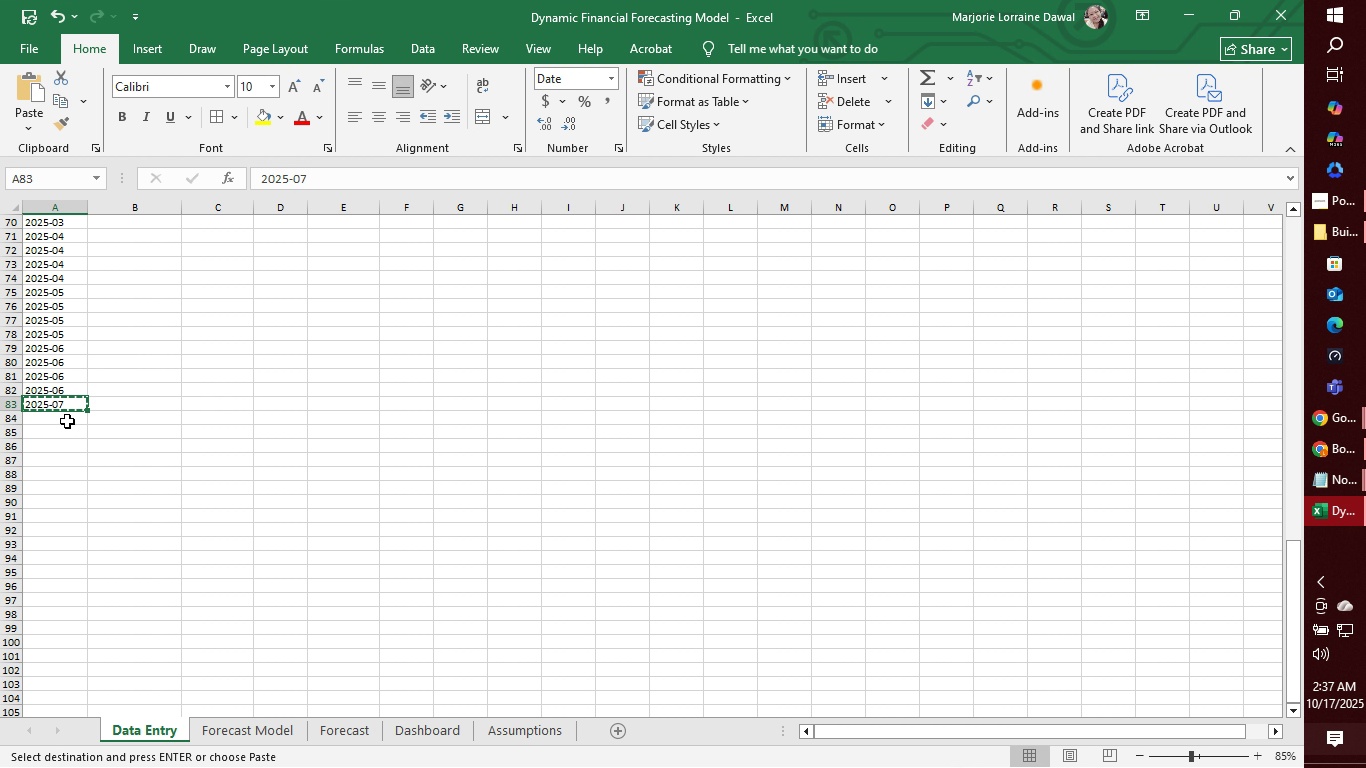 
left_click_drag(start_coordinate=[67, 421], to_coordinate=[68, 440])
 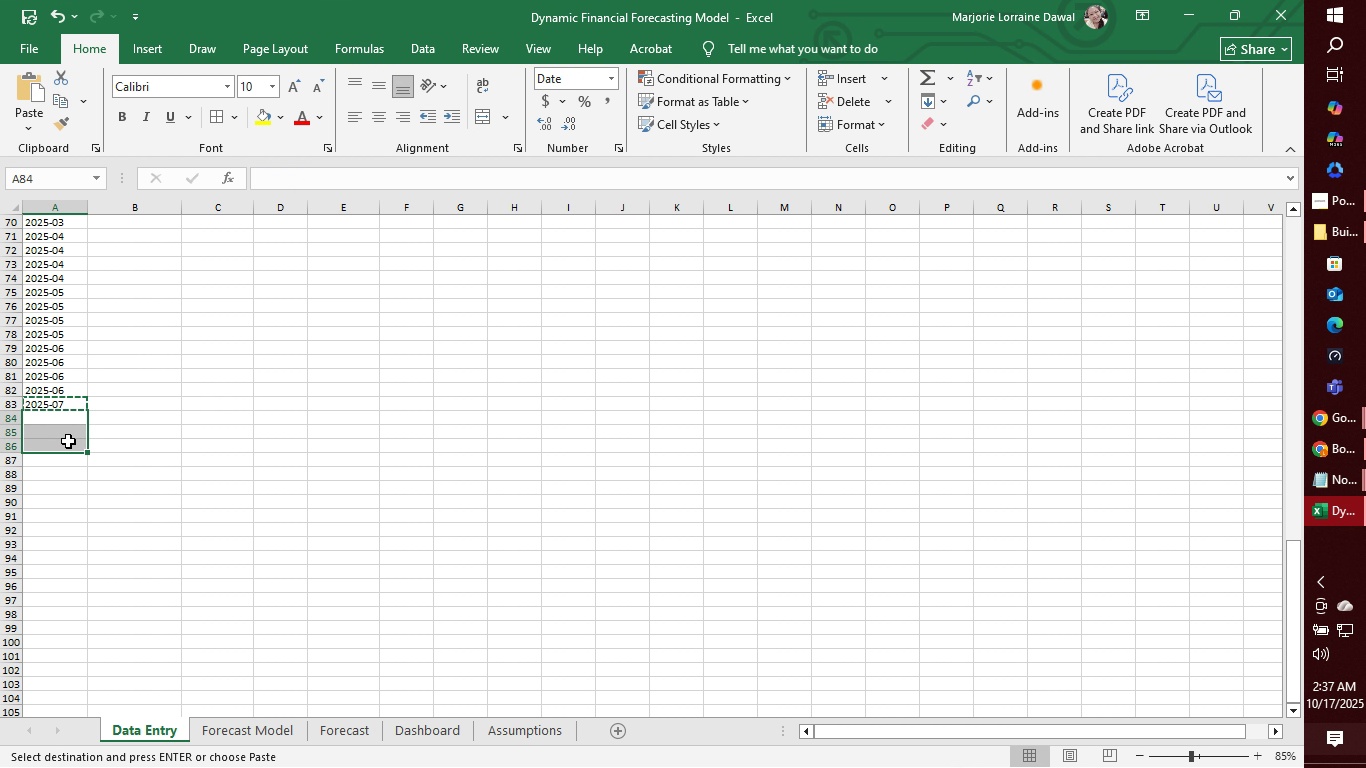 
key(Control+V)
 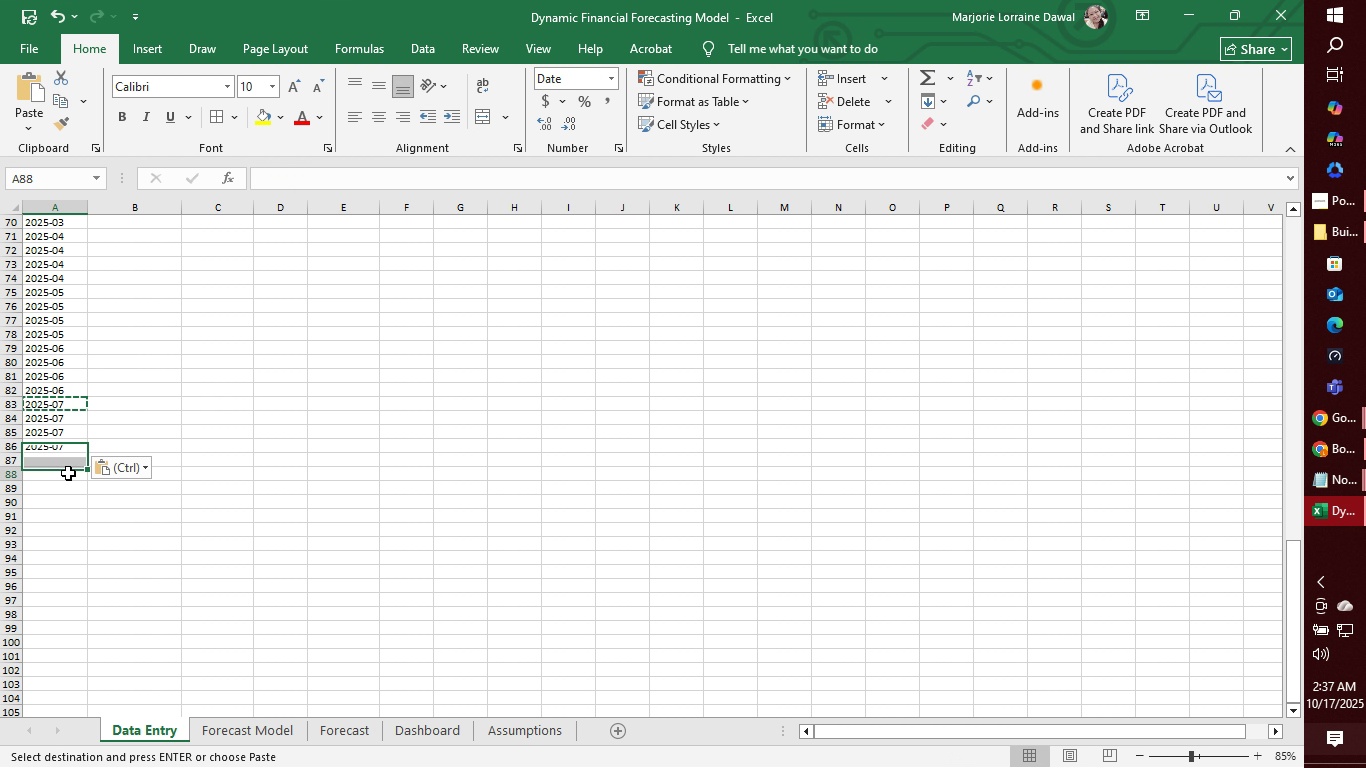 
left_click([68, 473])
 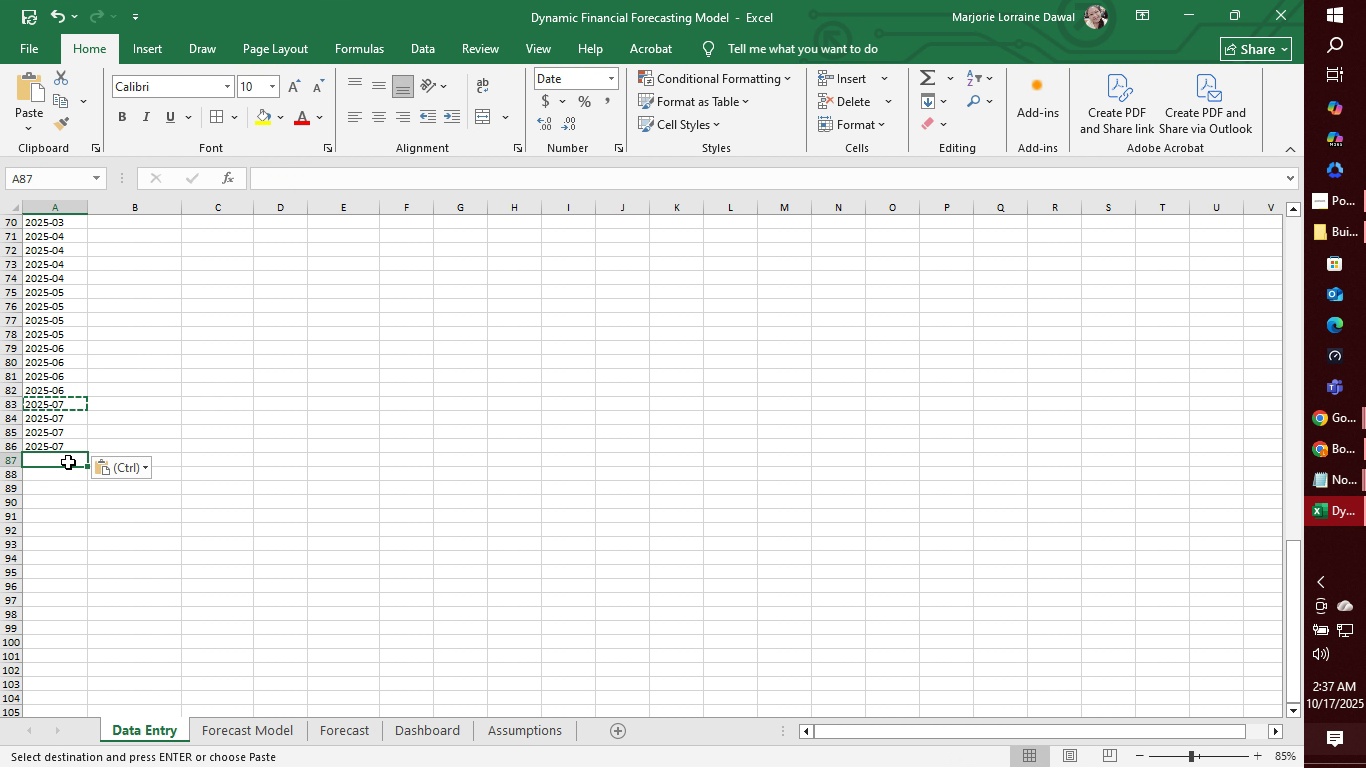 
left_click([68, 462])
 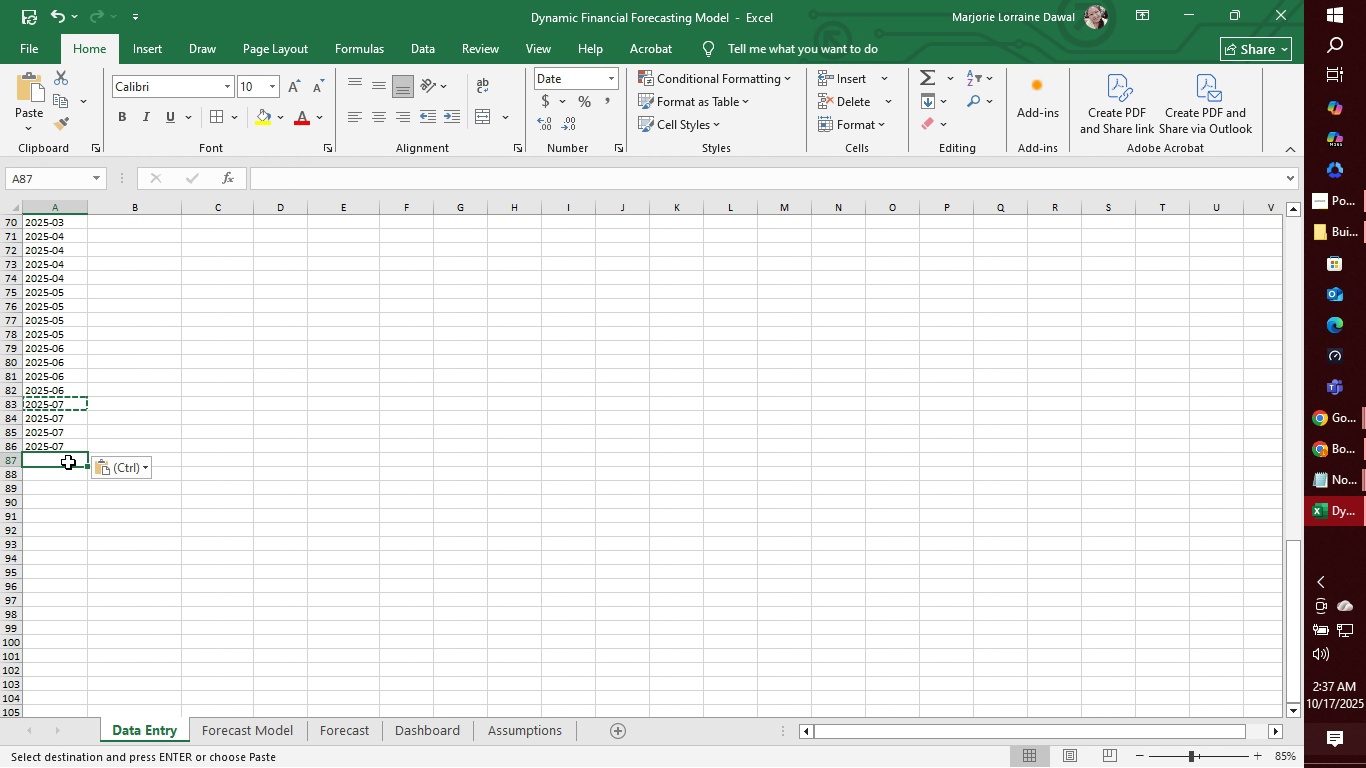 
key(Control+V)
 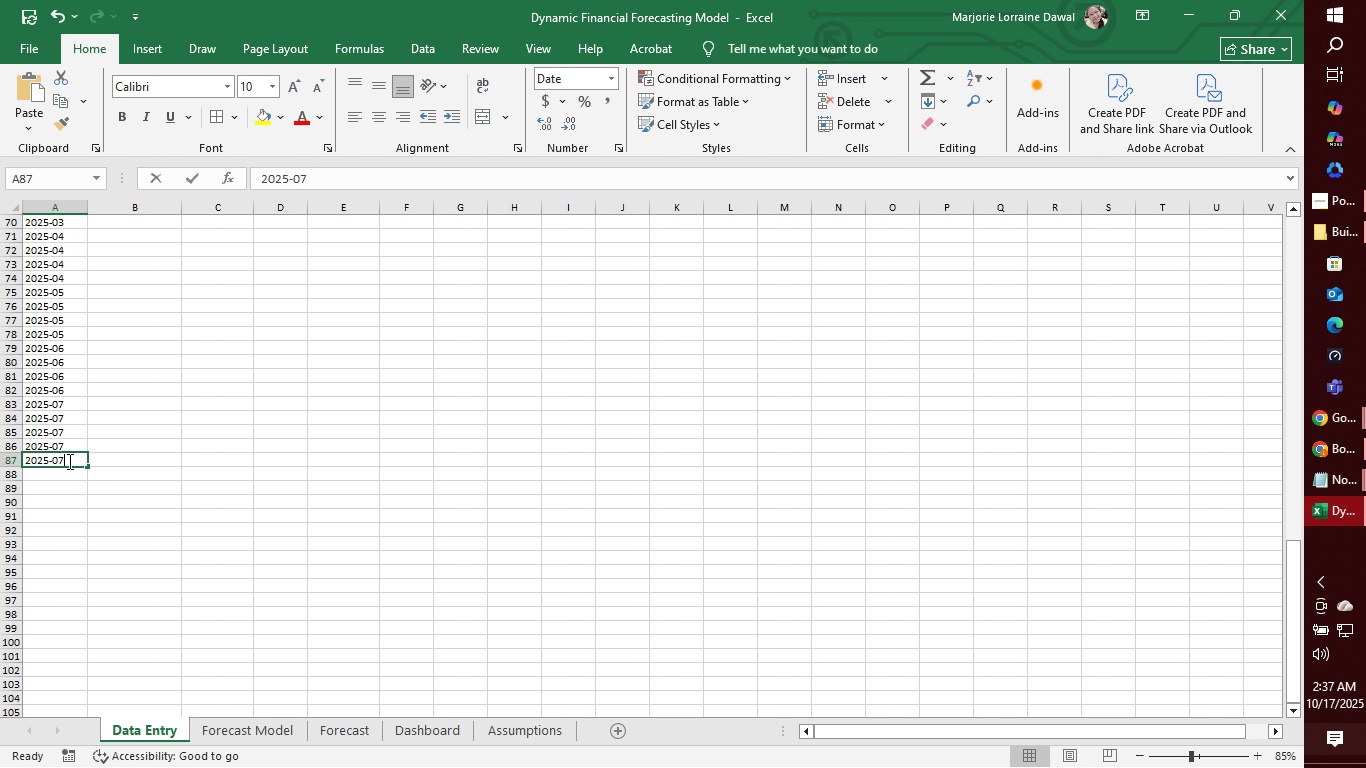 
double_click([68, 461])
 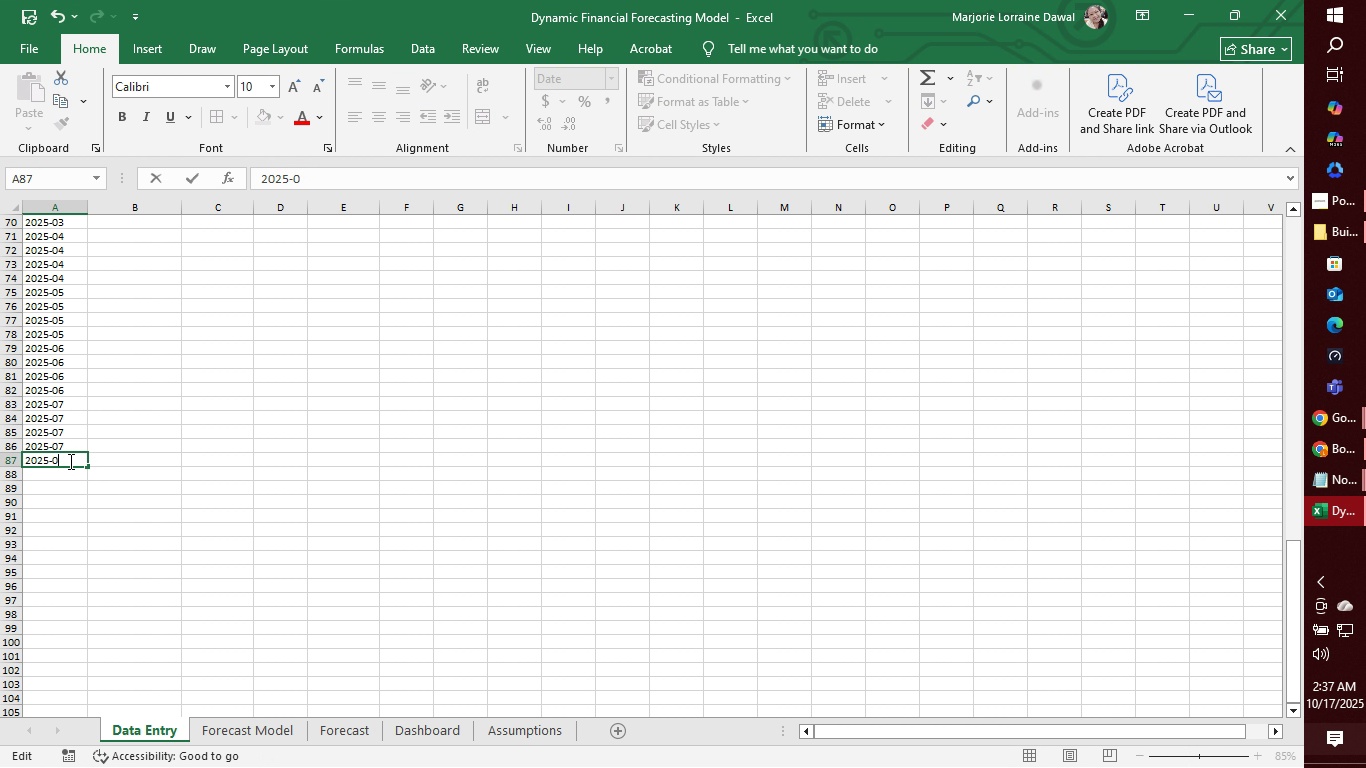 
key(Backspace)
 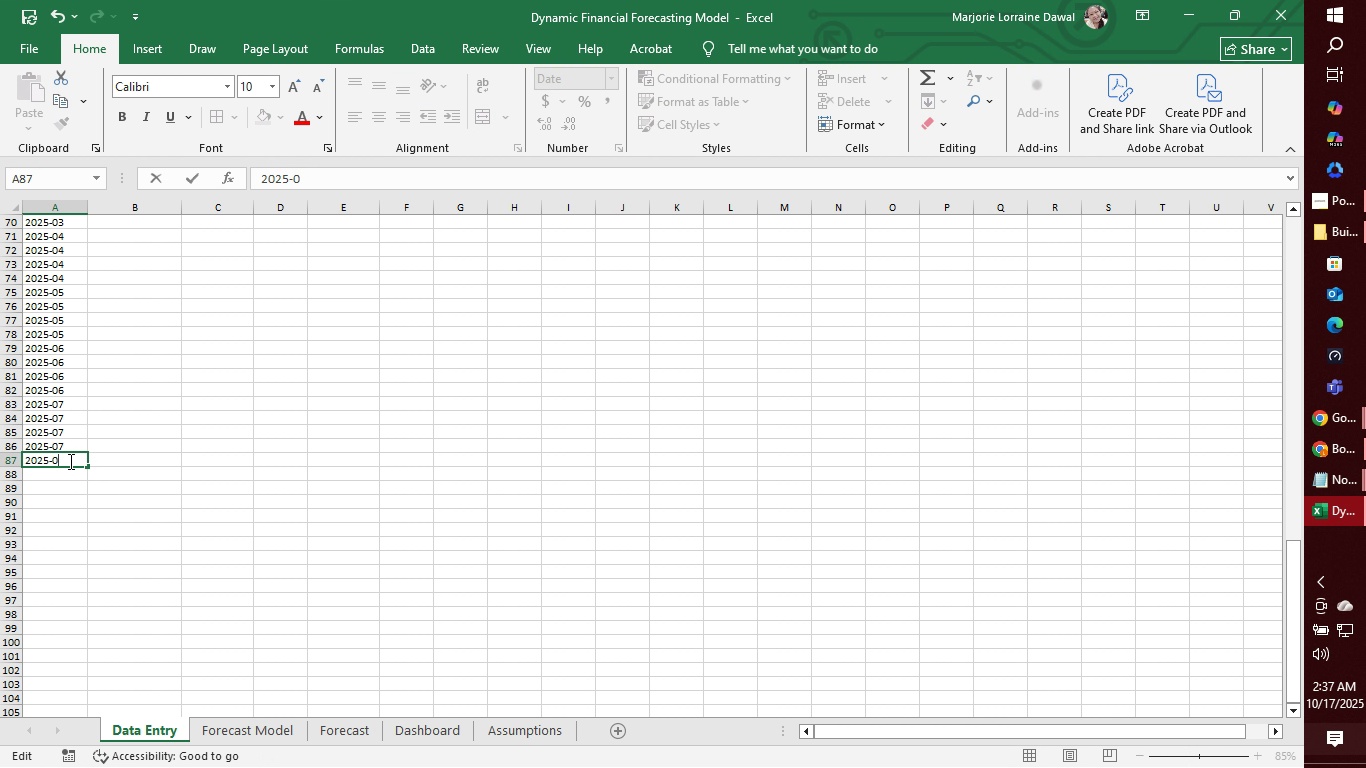 
key(8)
 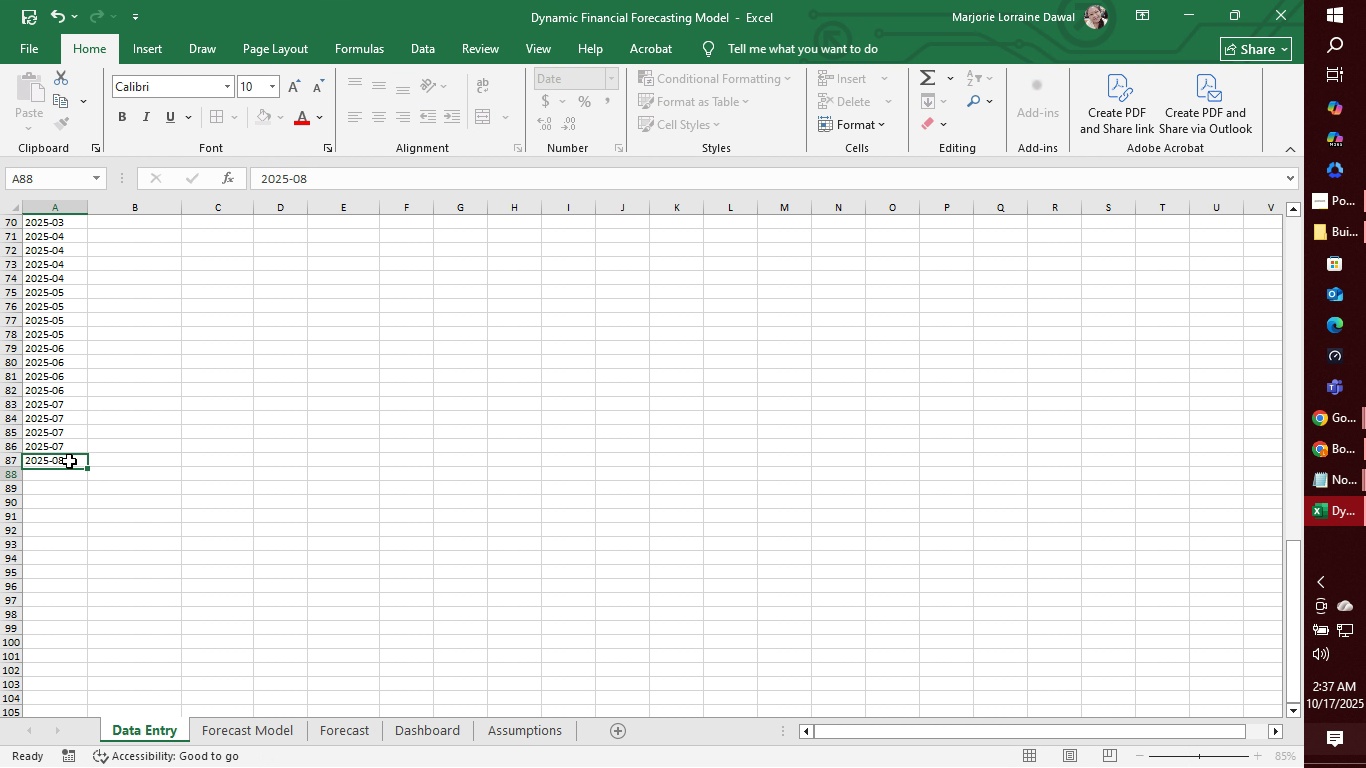 
key(Enter)
 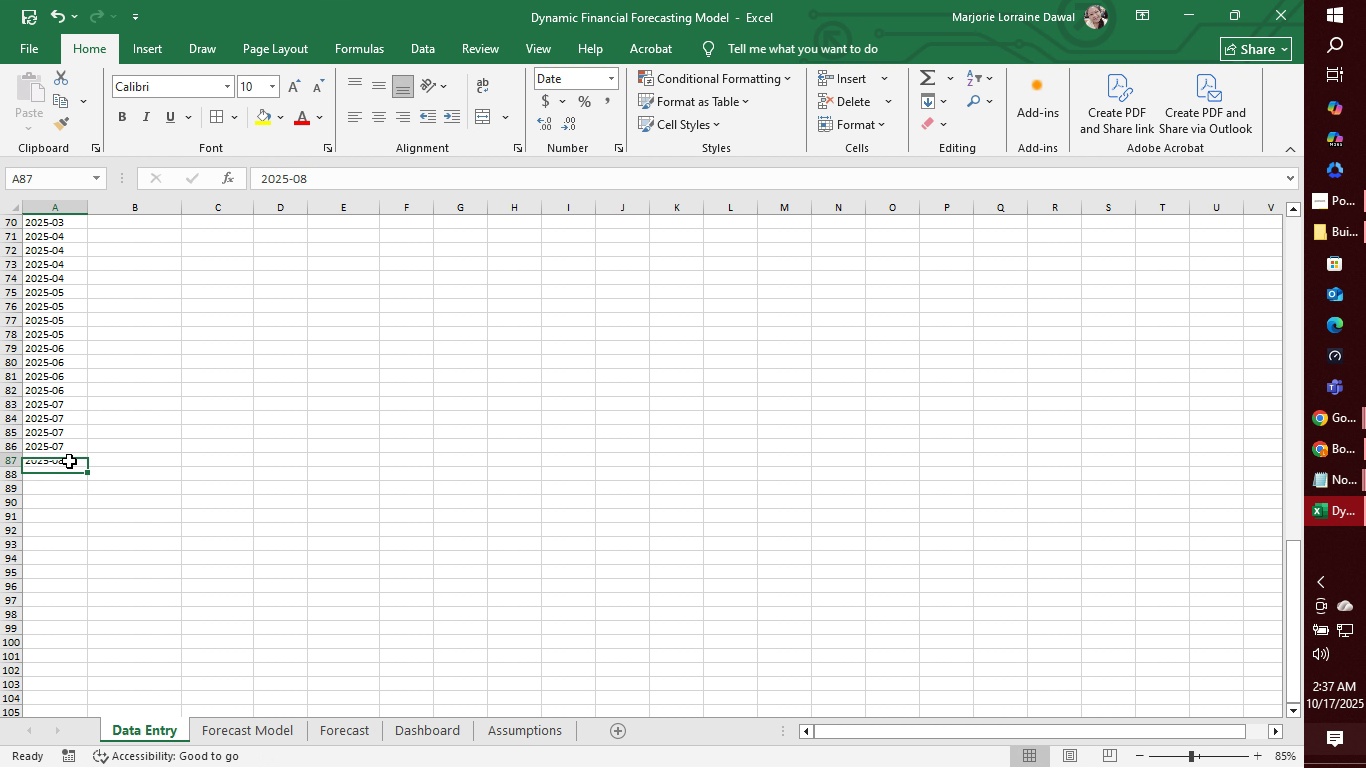 
left_click([69, 461])
 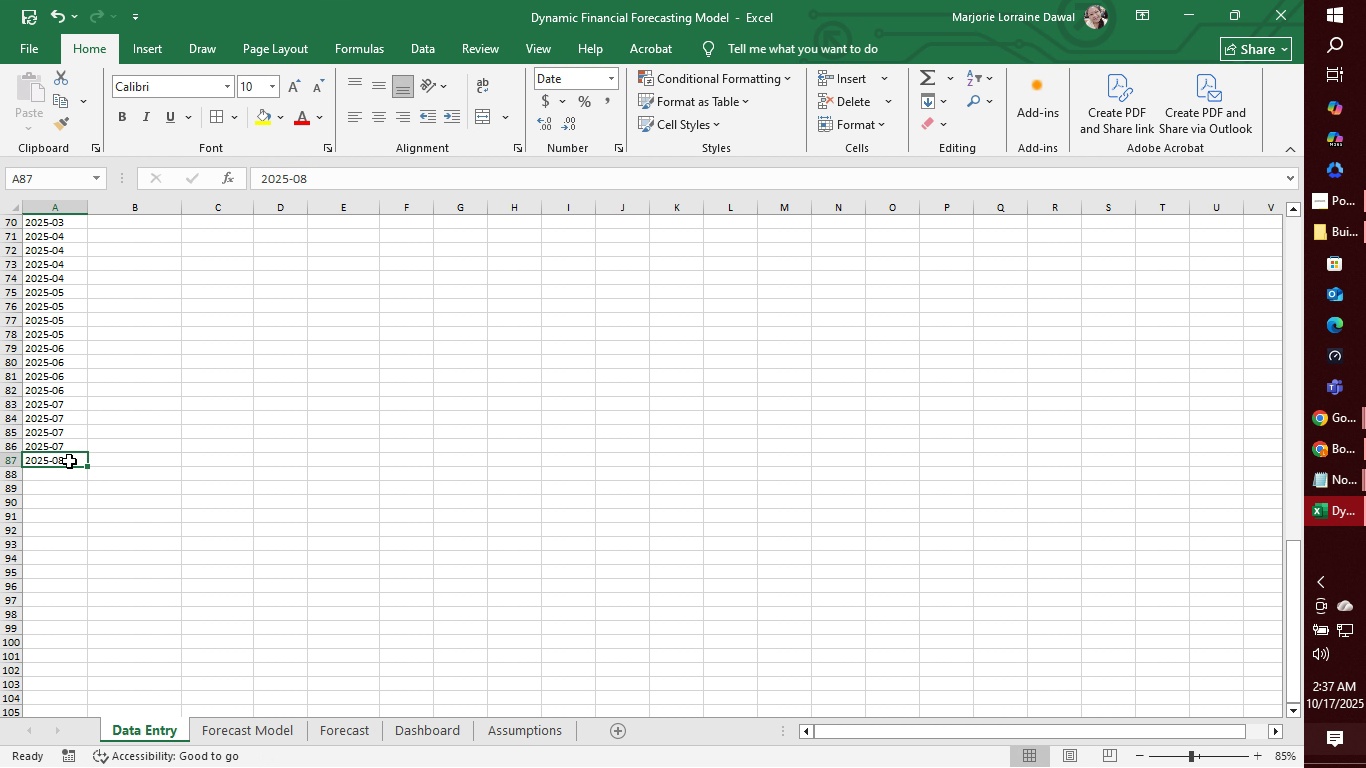 
key(Control+C)
 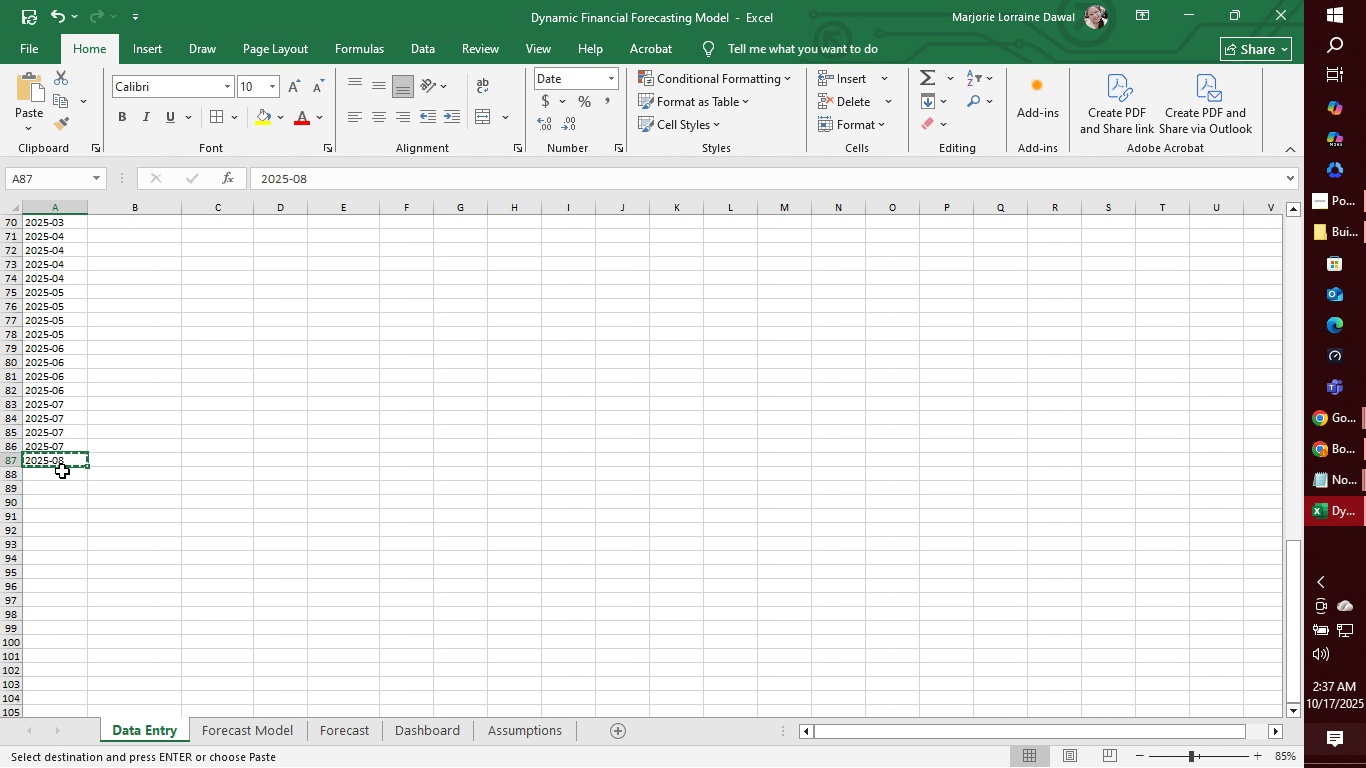 
left_click_drag(start_coordinate=[62, 471], to_coordinate=[57, 501])
 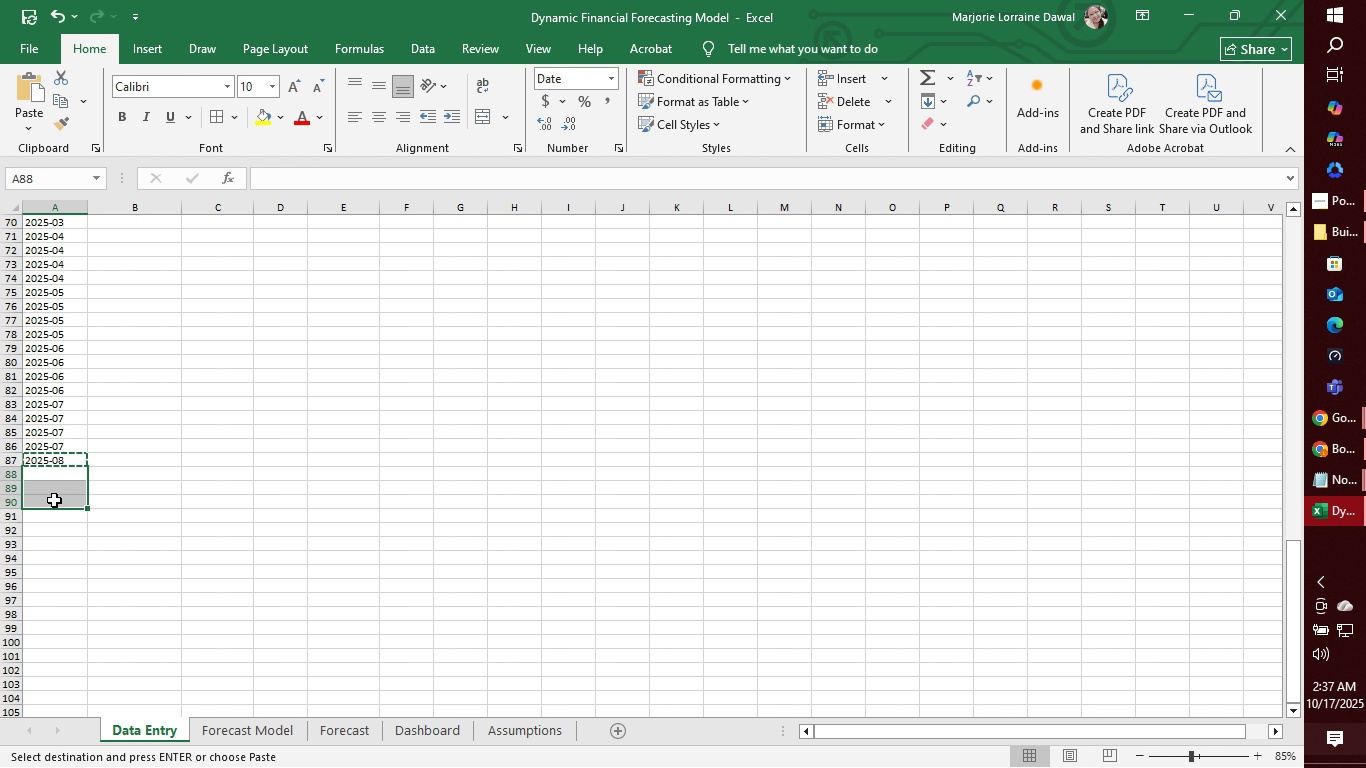 
key(Control+V)
 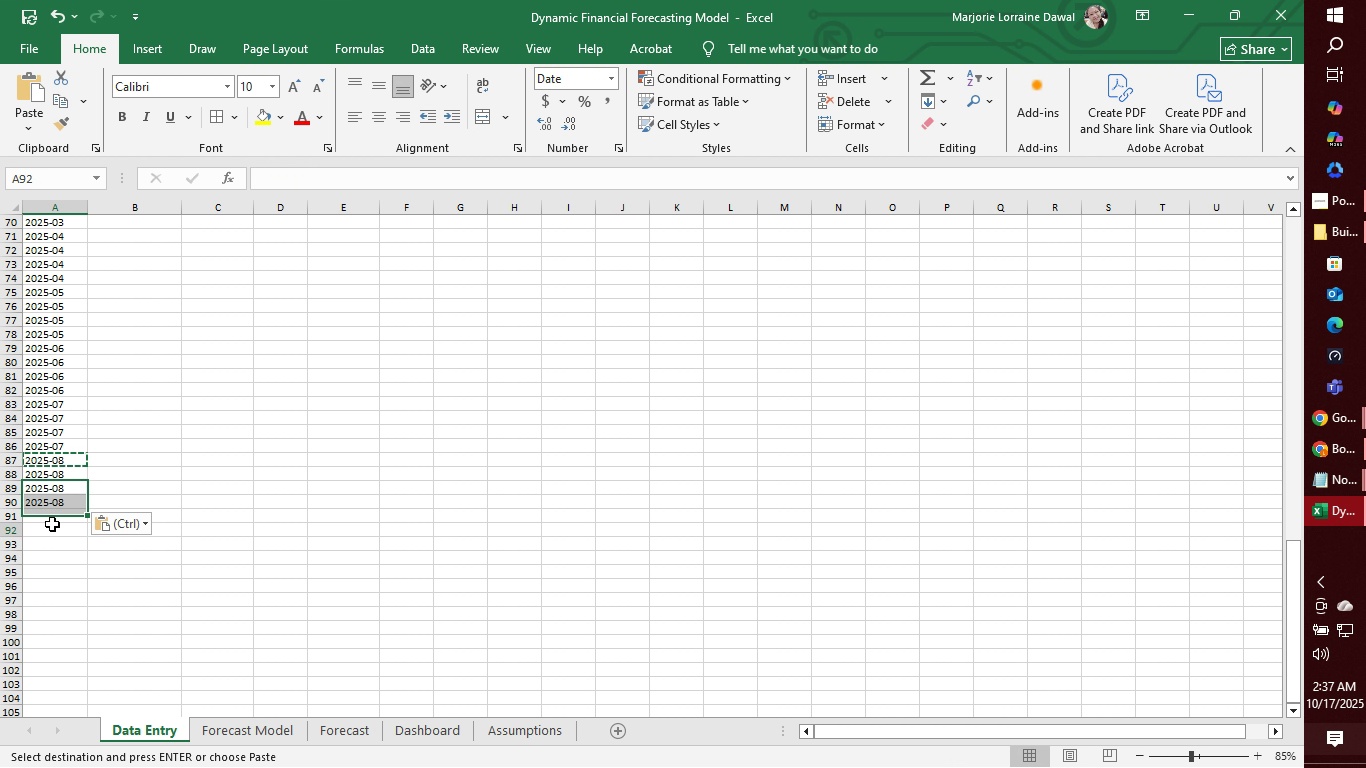 
left_click([52, 524])
 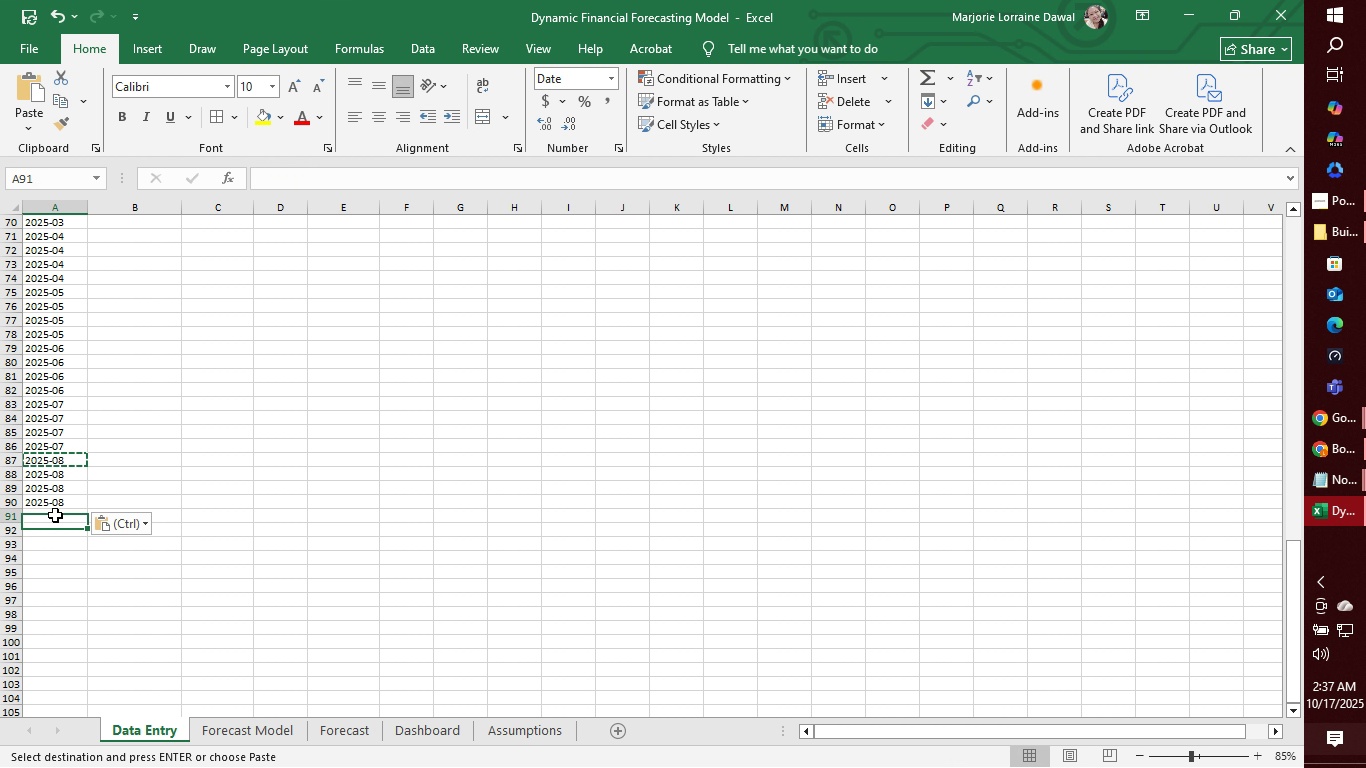 
left_click([55, 515])
 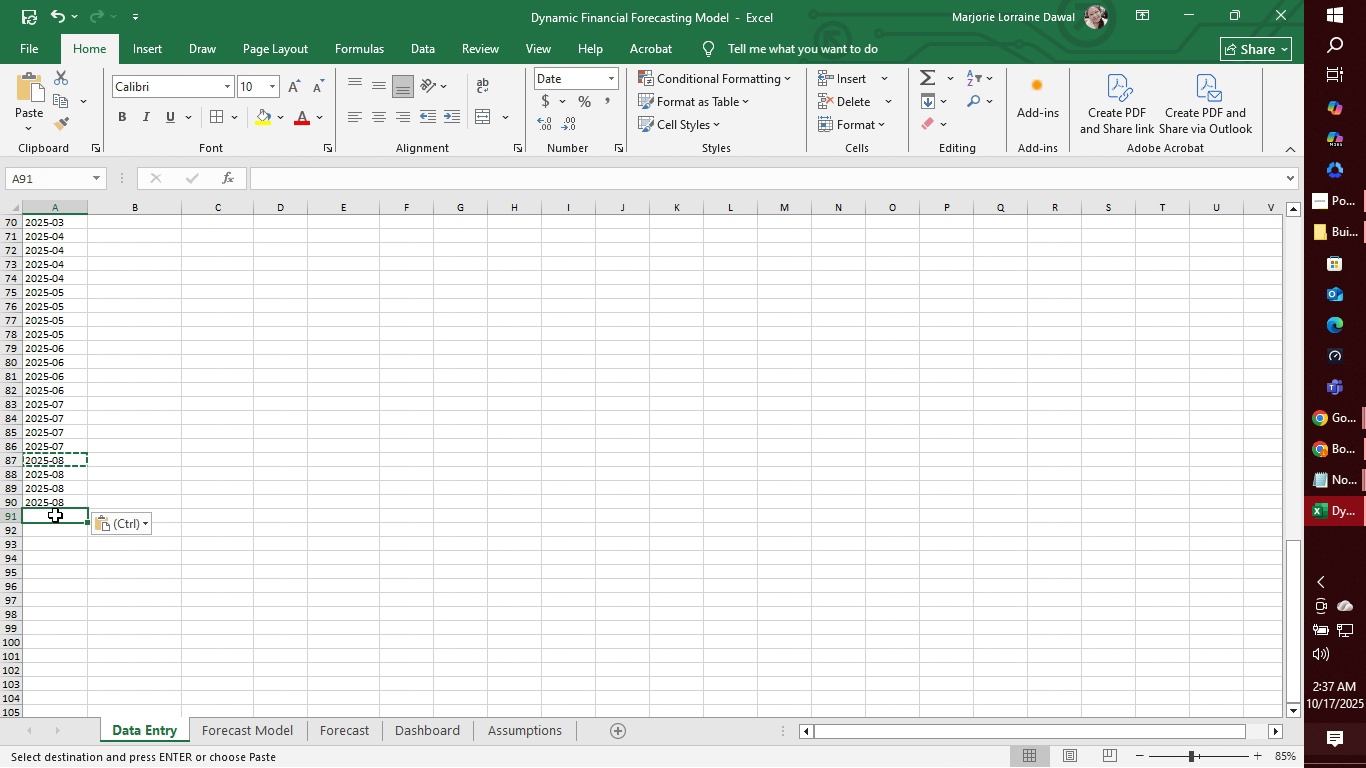 
key(Control+V)
 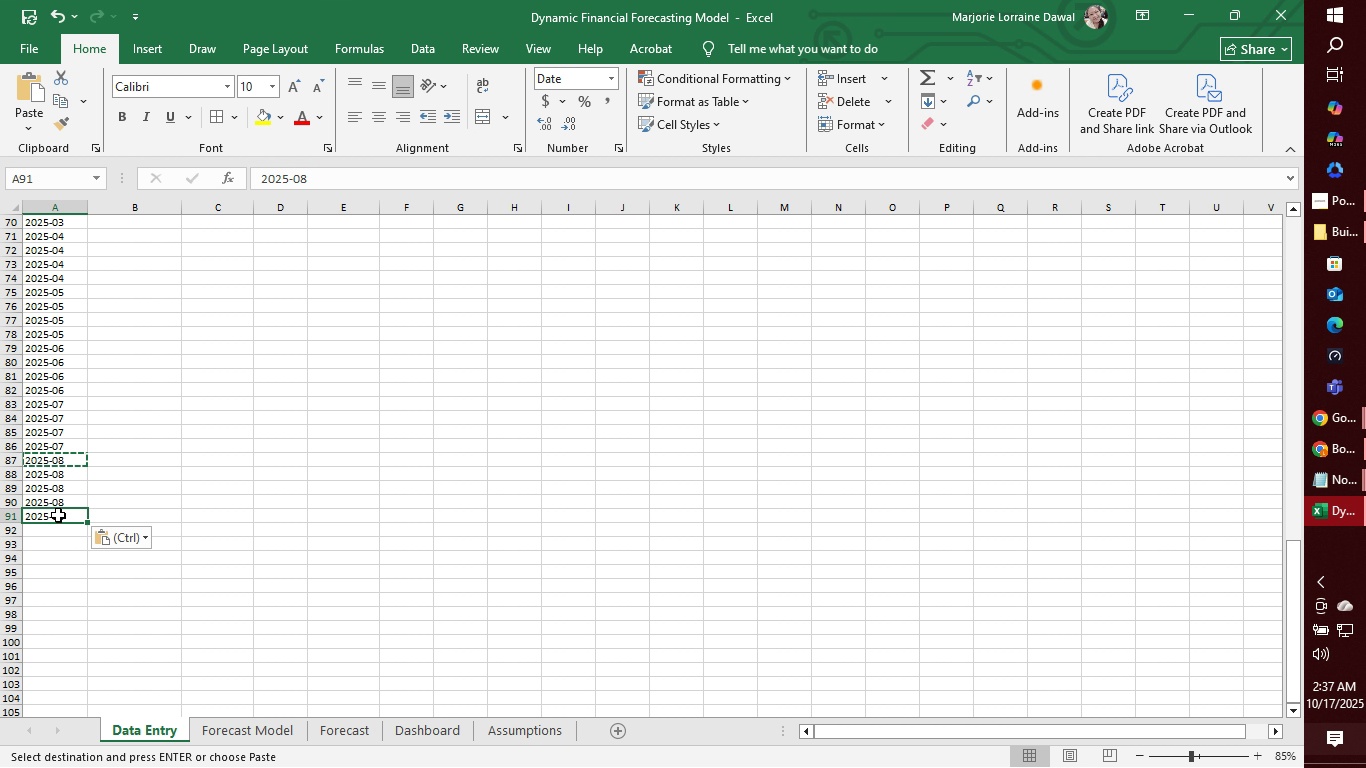 
left_click([55, 515])
 